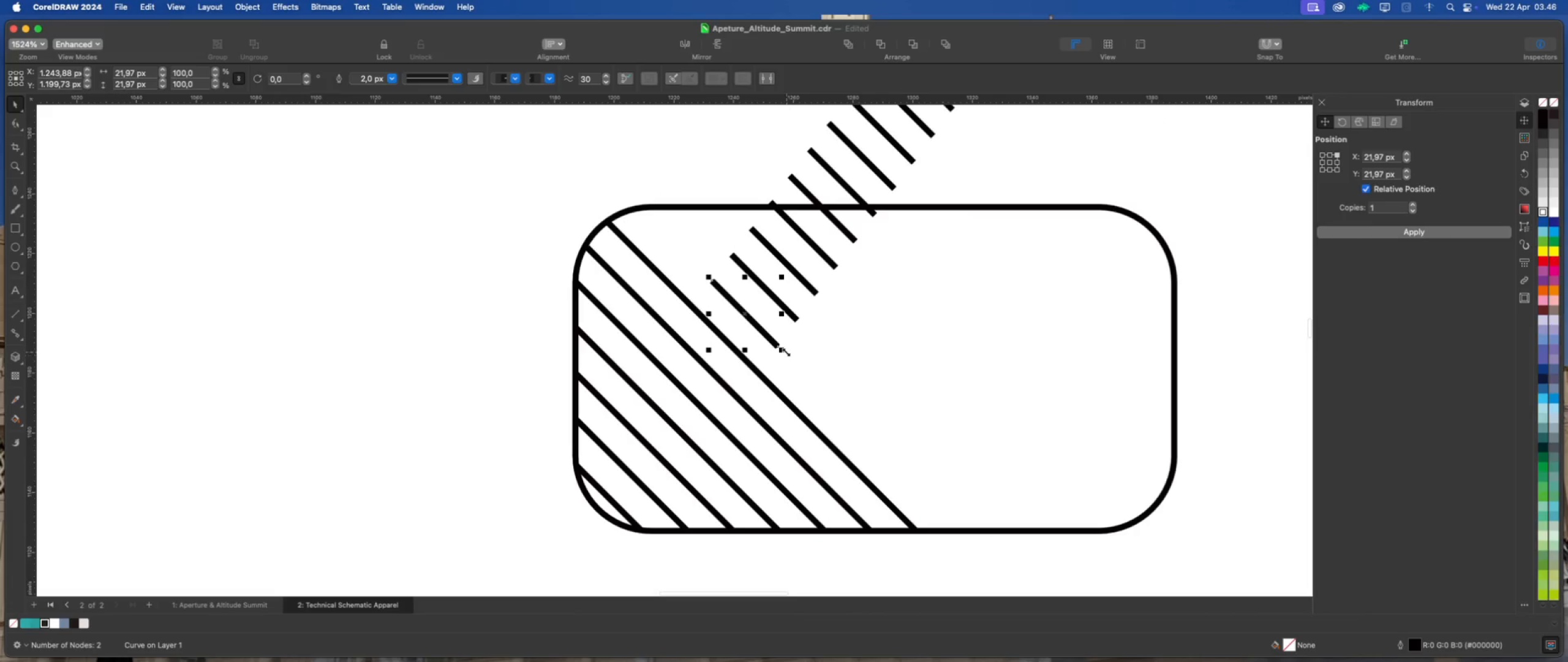 
left_click_drag(start_coordinate=[785, 351], to_coordinate=[1016, 536])
 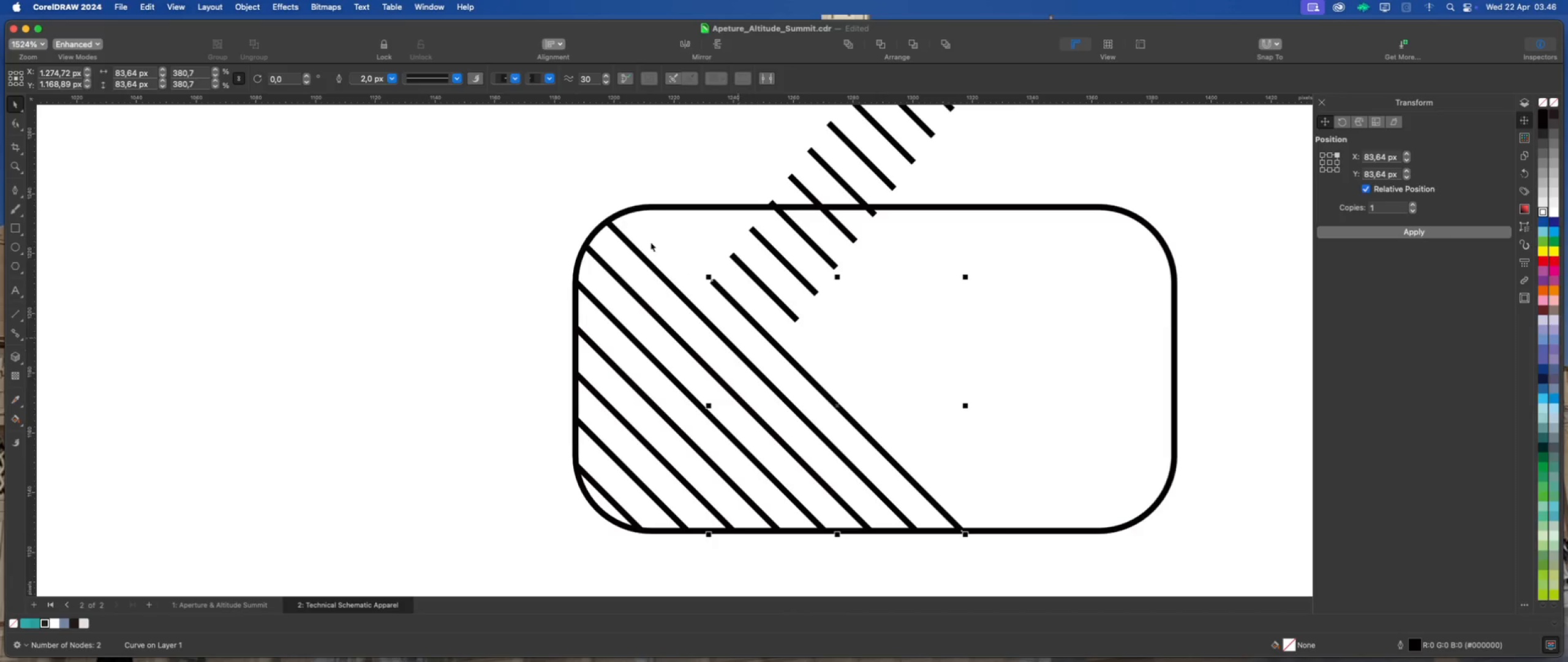 
scroll: coordinate [628, 214], scroll_direction: up, amount: 4.0
 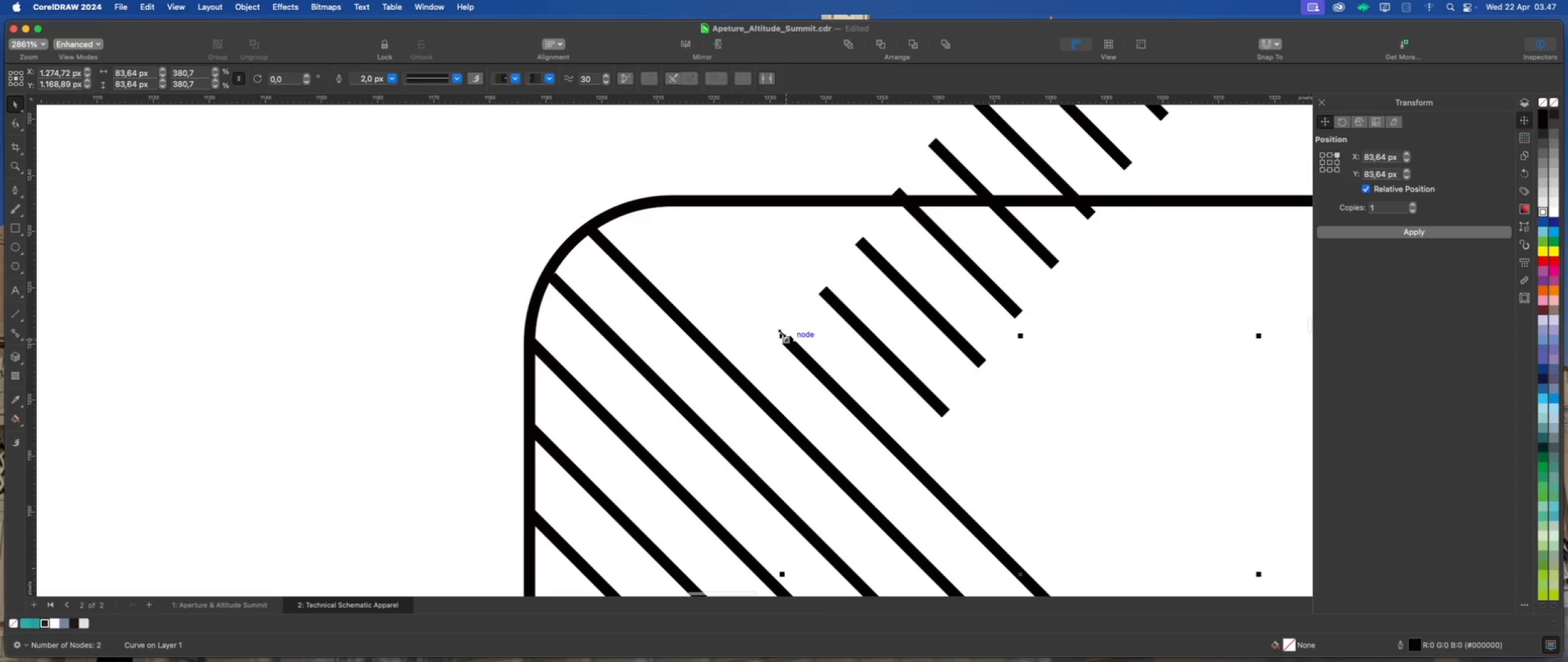 
left_click_drag(start_coordinate=[782, 333], to_coordinate=[638, 196])
 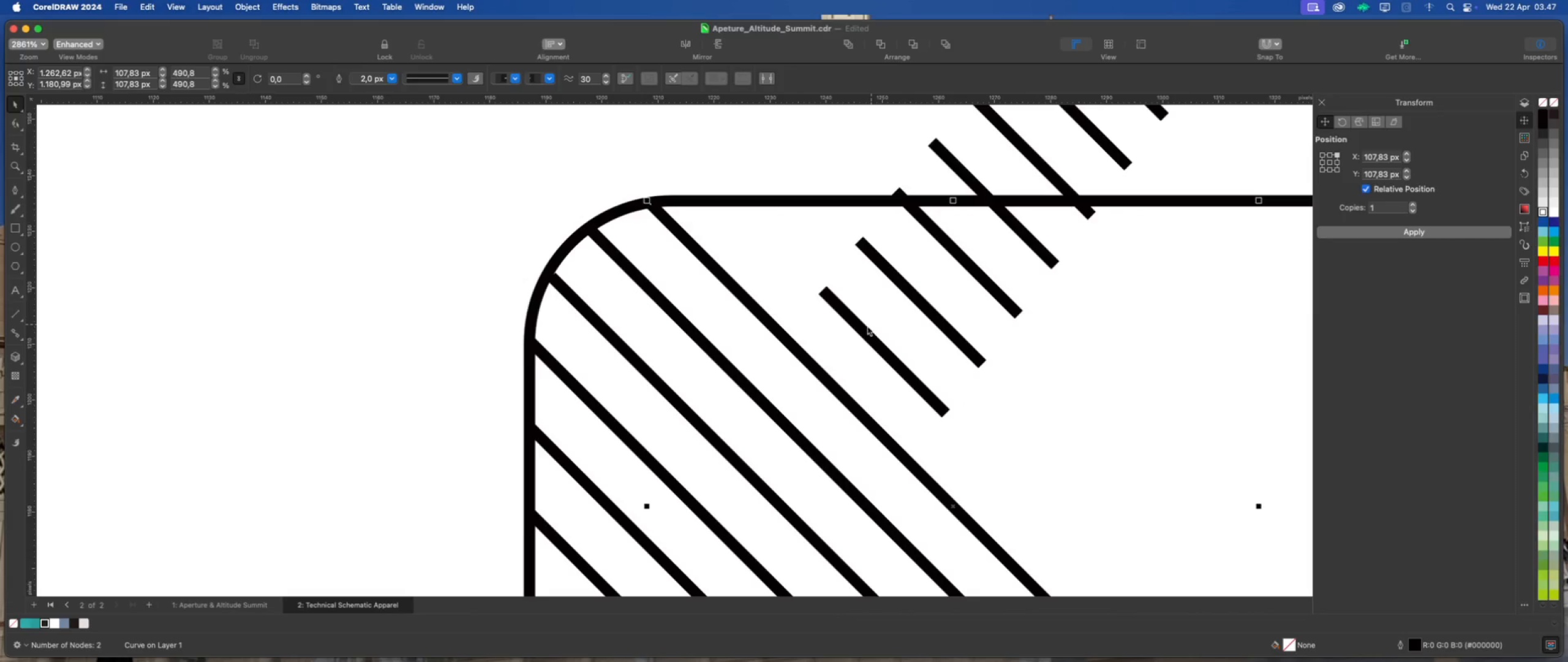 
left_click([867, 326])
 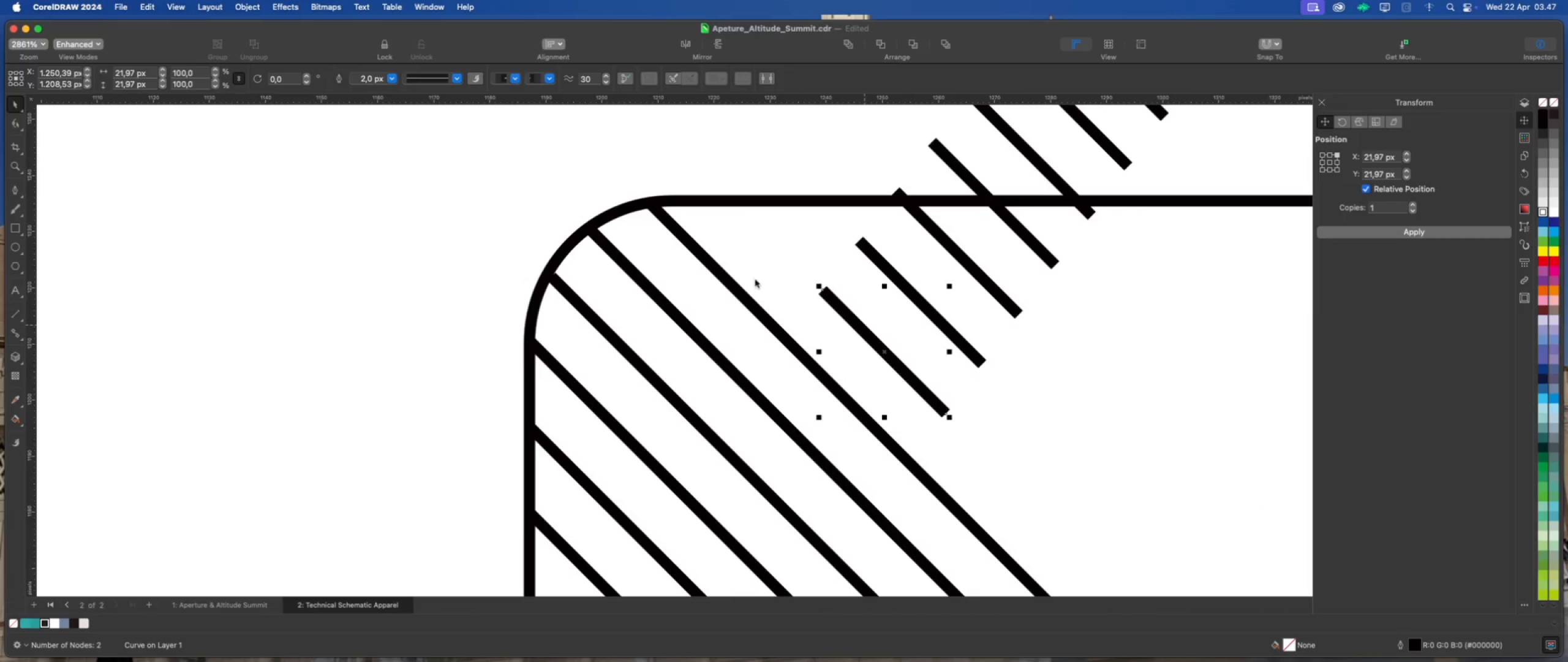 
scroll: coordinate [699, 268], scroll_direction: down, amount: 10.0
 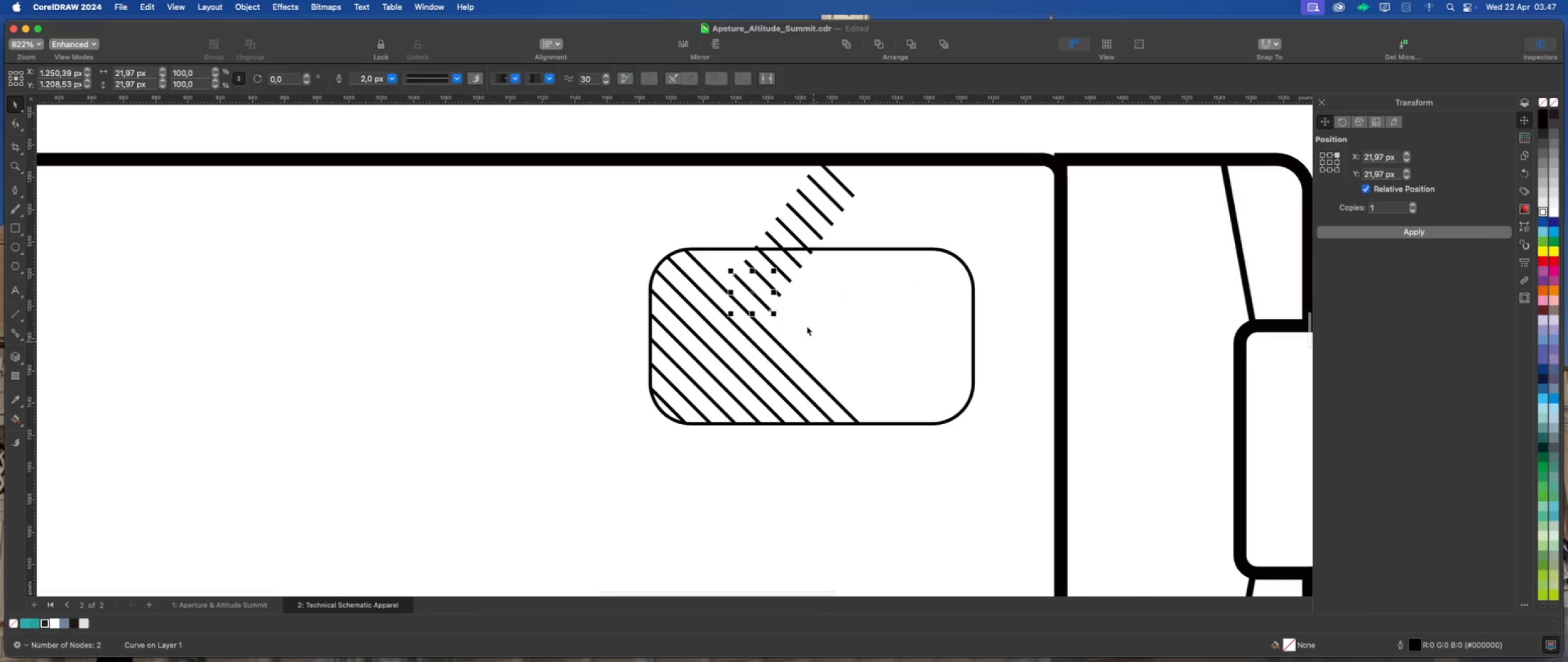 
scroll: coordinate [784, 318], scroll_direction: up, amount: 2.0
 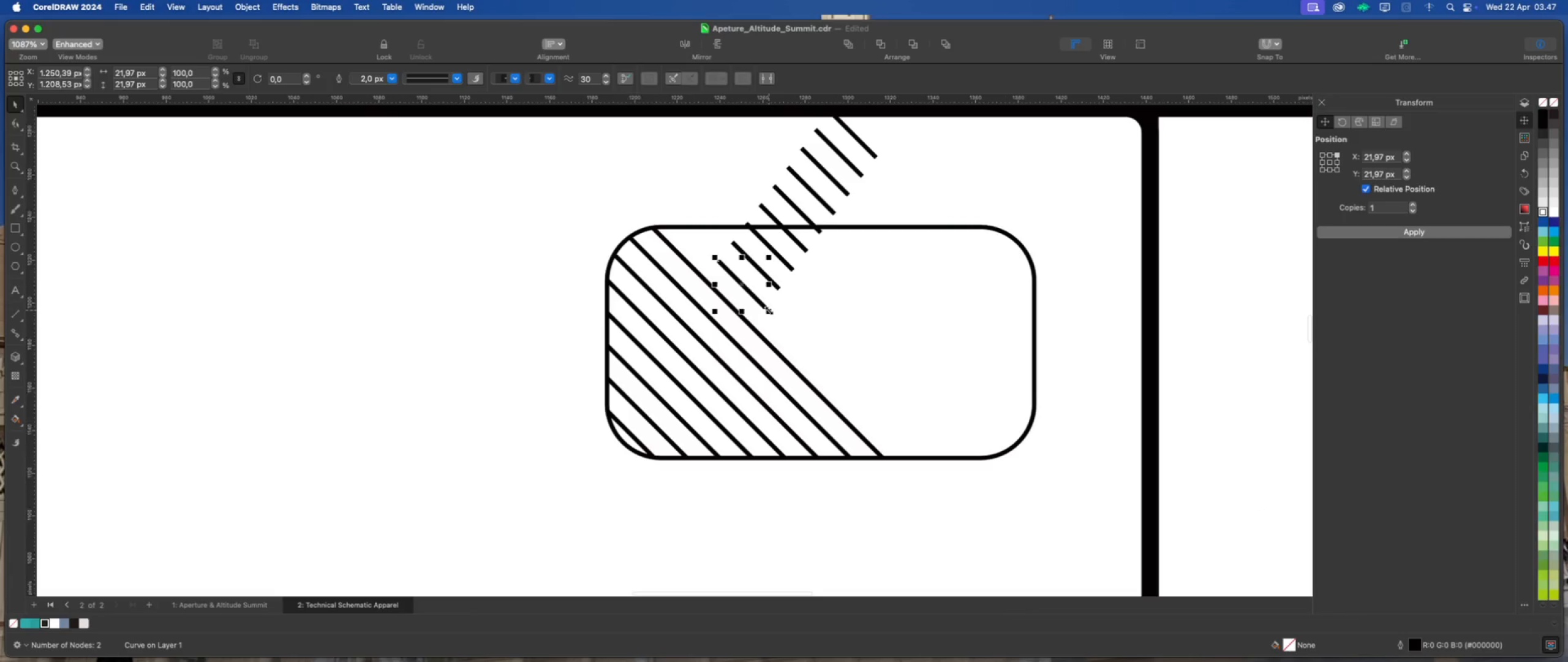 
left_click_drag(start_coordinate=[769, 310], to_coordinate=[923, 459])
 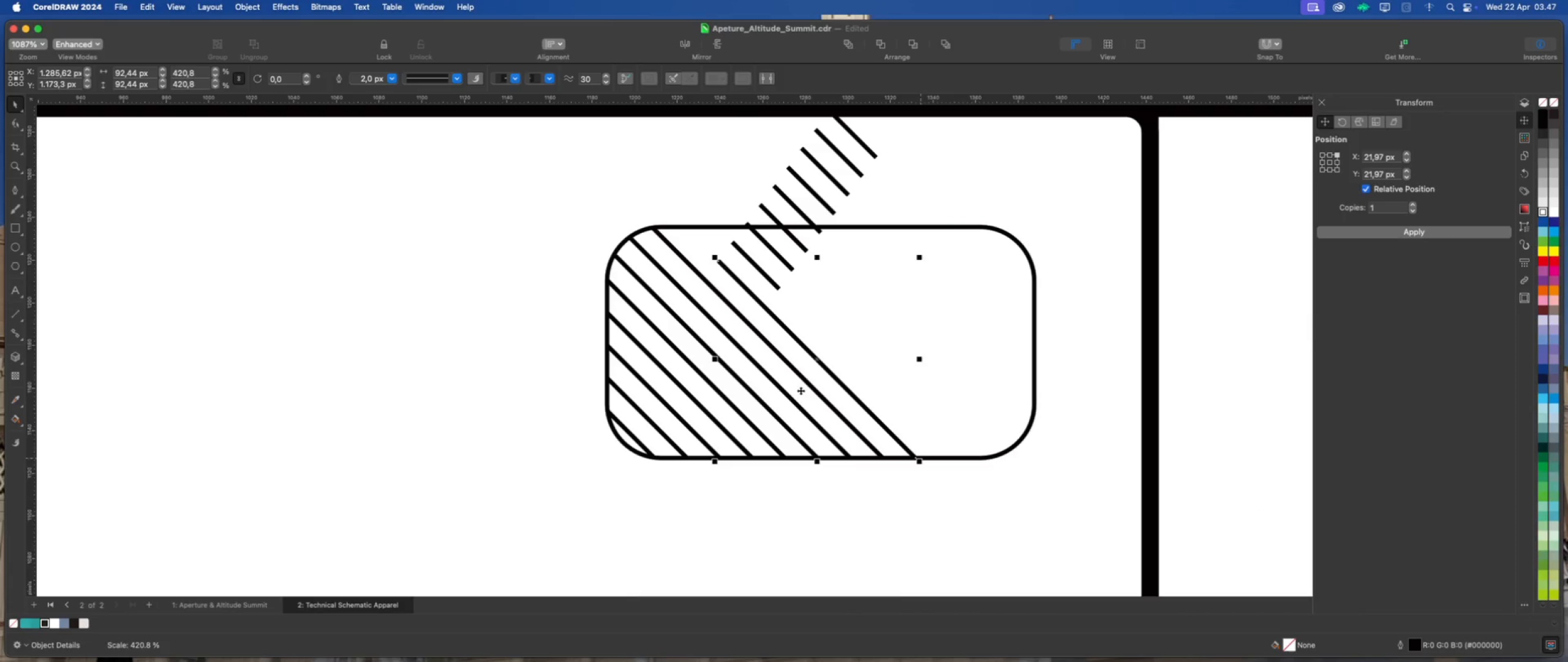 
scroll: coordinate [763, 367], scroll_direction: up, amount: 4.0
 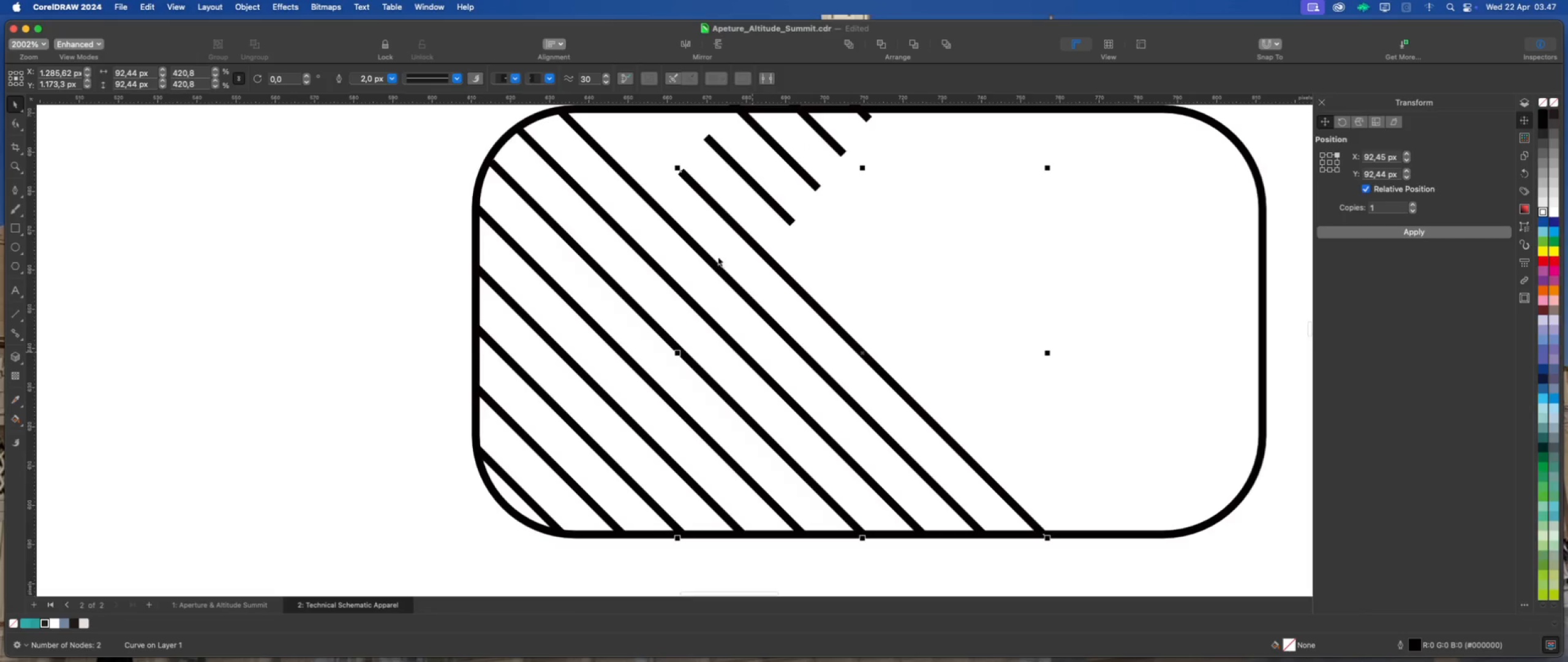 
scroll: coordinate [679, 220], scroll_direction: down, amount: 3.0
 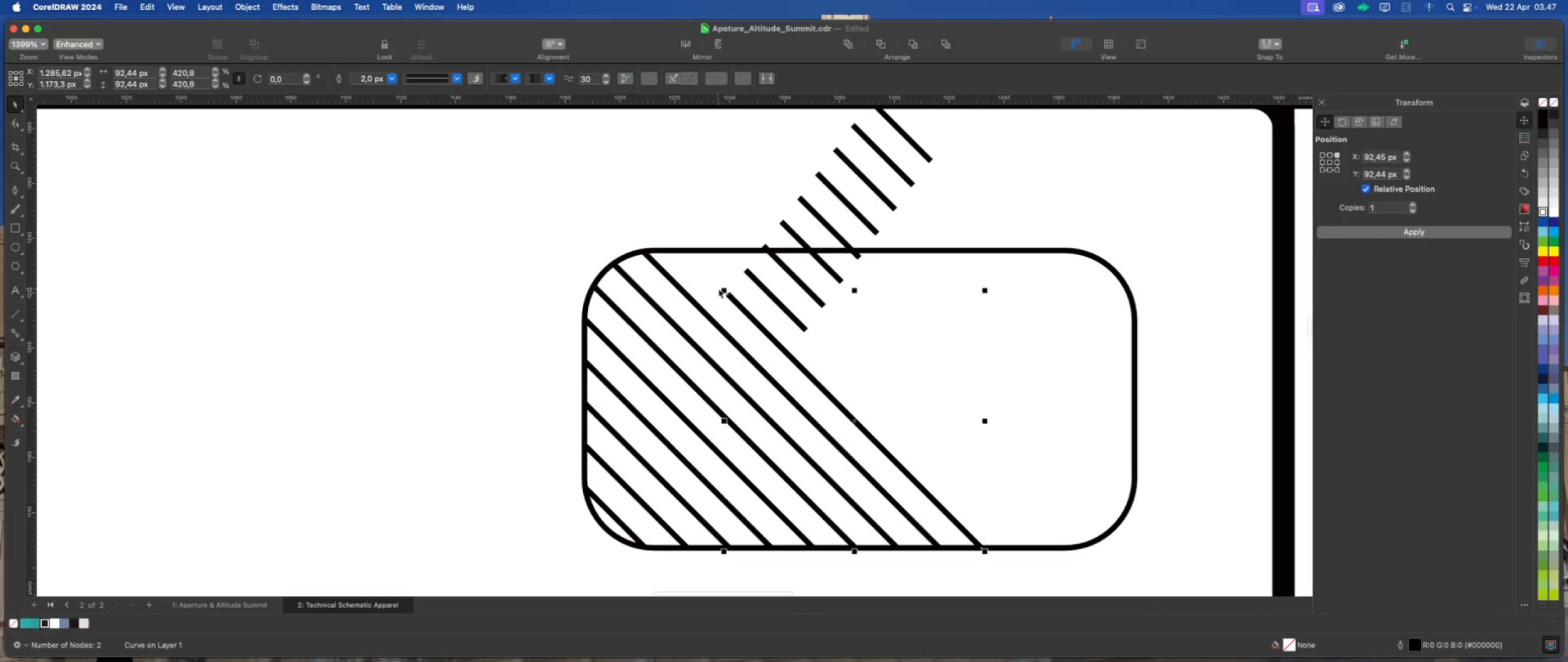 
left_click_drag(start_coordinate=[720, 287], to_coordinate=[674, 244])
 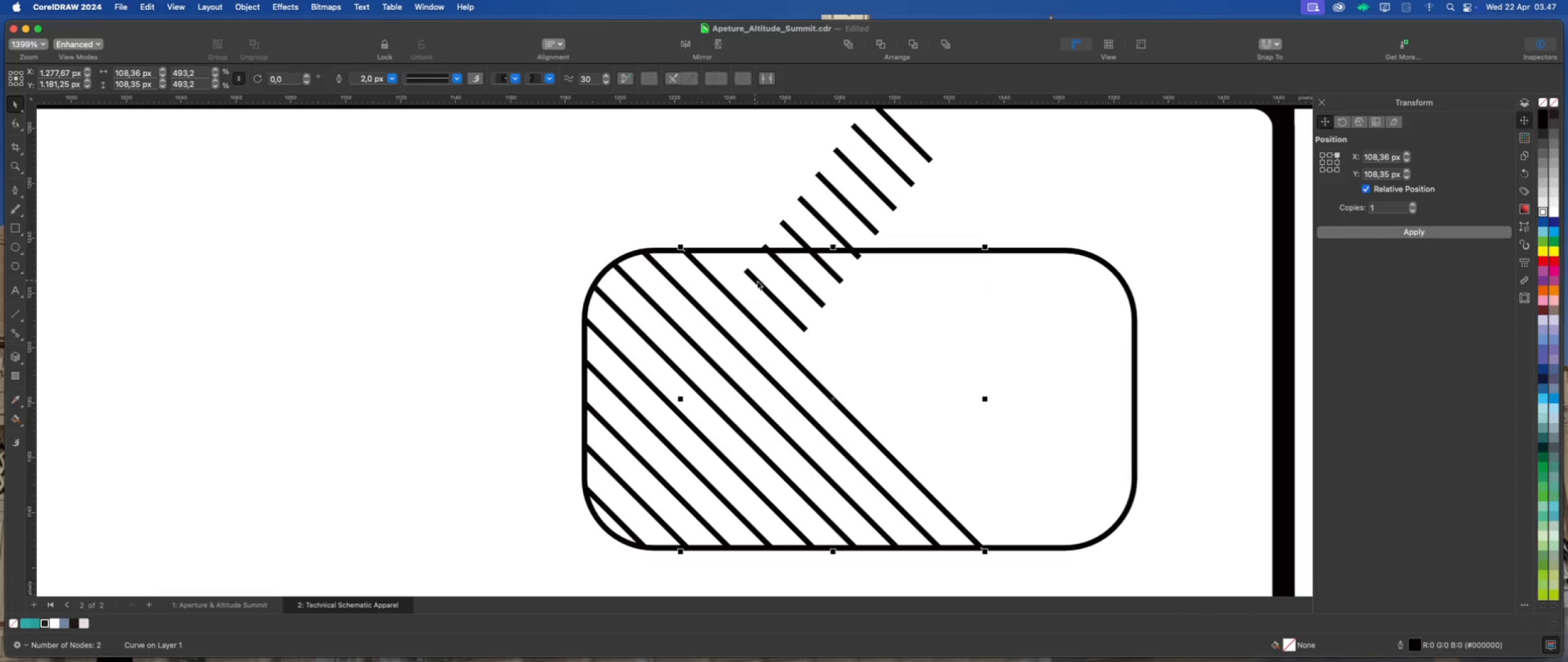 
left_click([757, 281])
 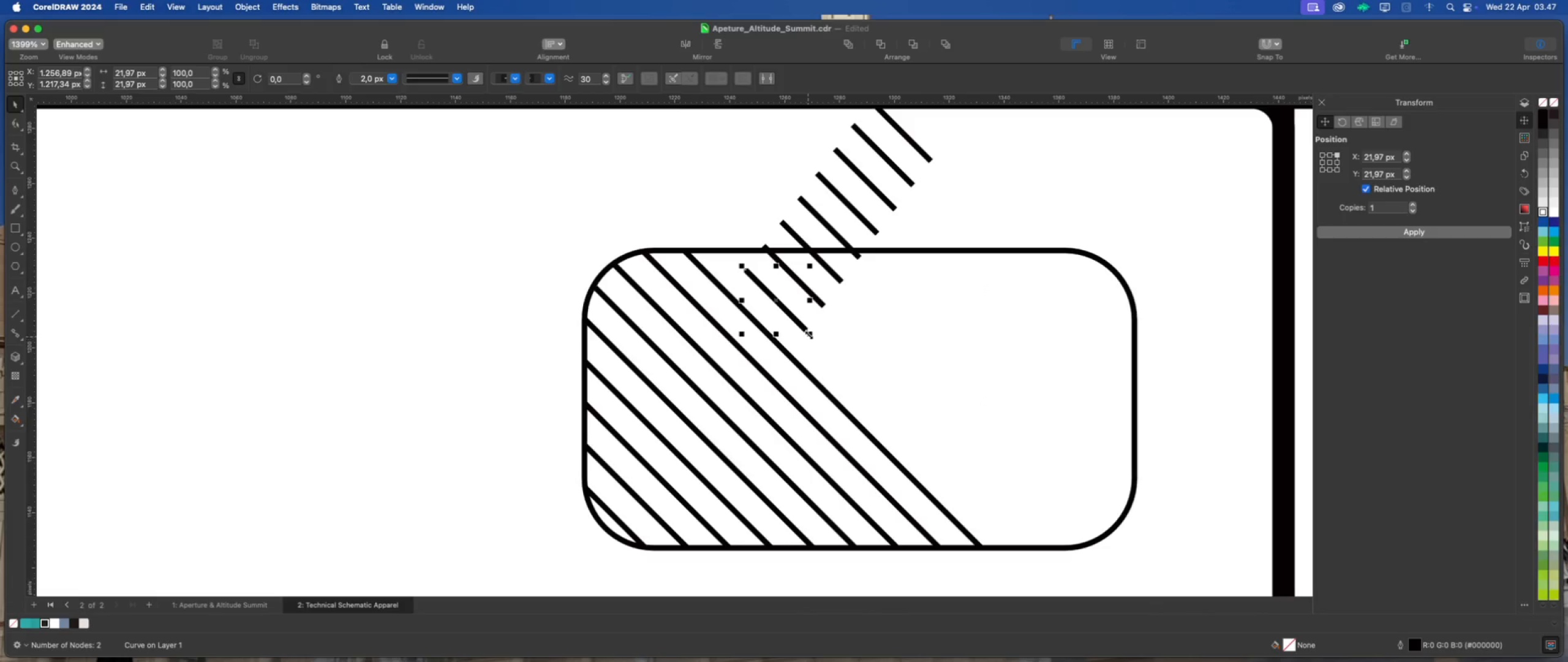 
left_click_drag(start_coordinate=[810, 333], to_coordinate=[1027, 549])
 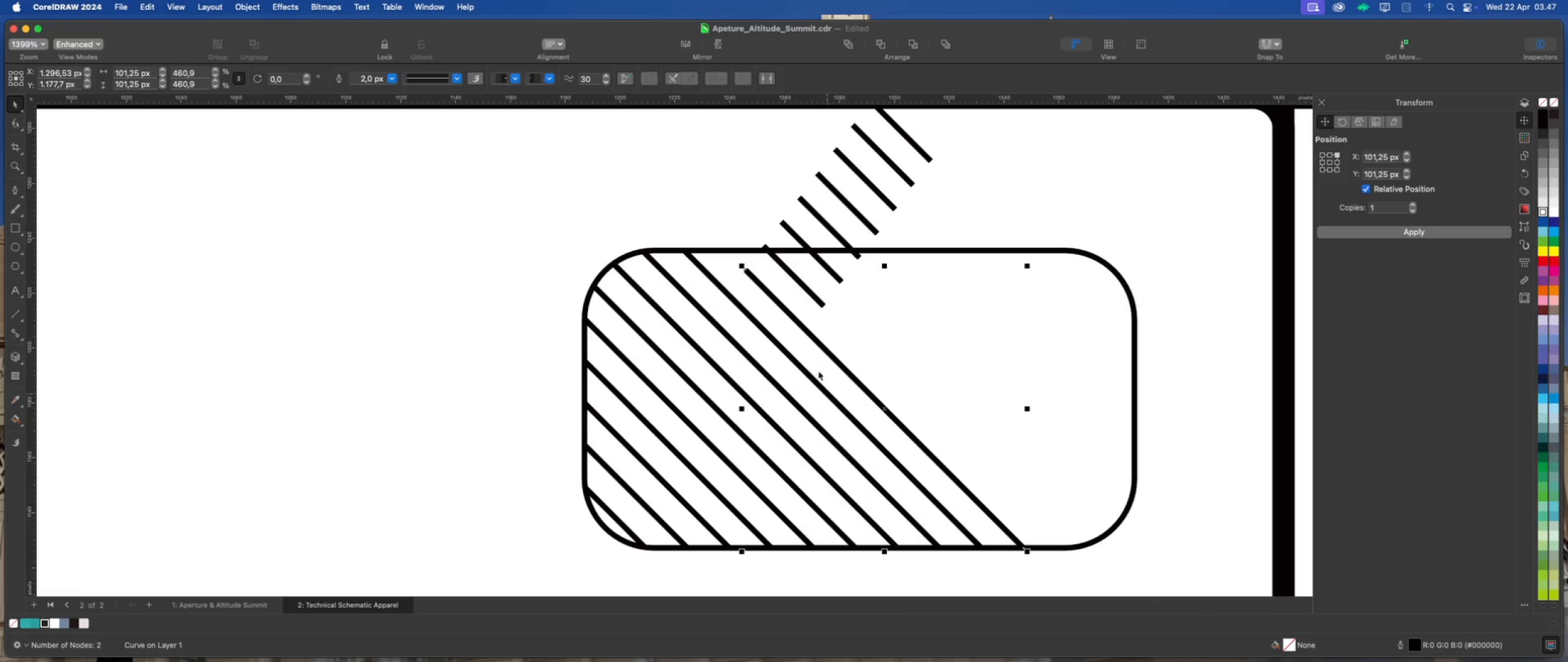 
scroll: coordinate [749, 273], scroll_direction: up, amount: 2.0
 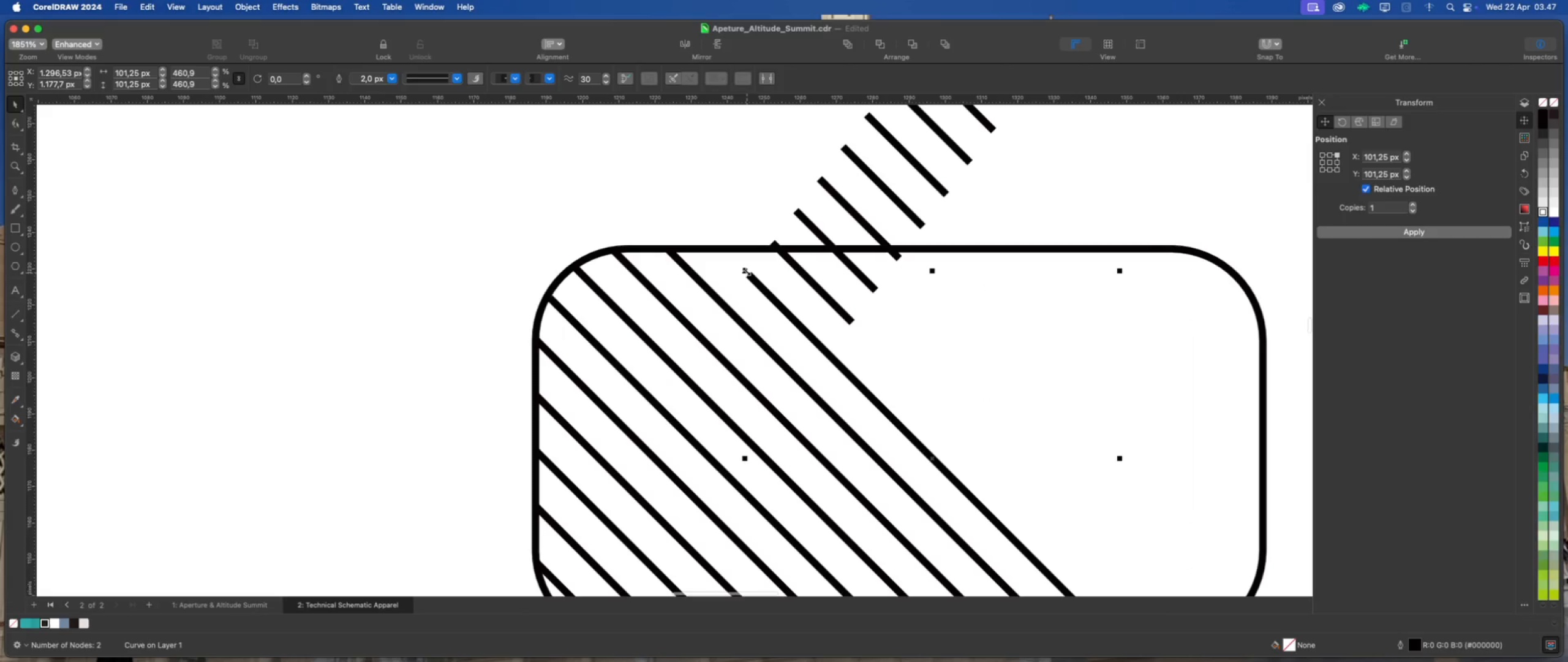 
left_click_drag(start_coordinate=[742, 267], to_coordinate=[716, 244])
 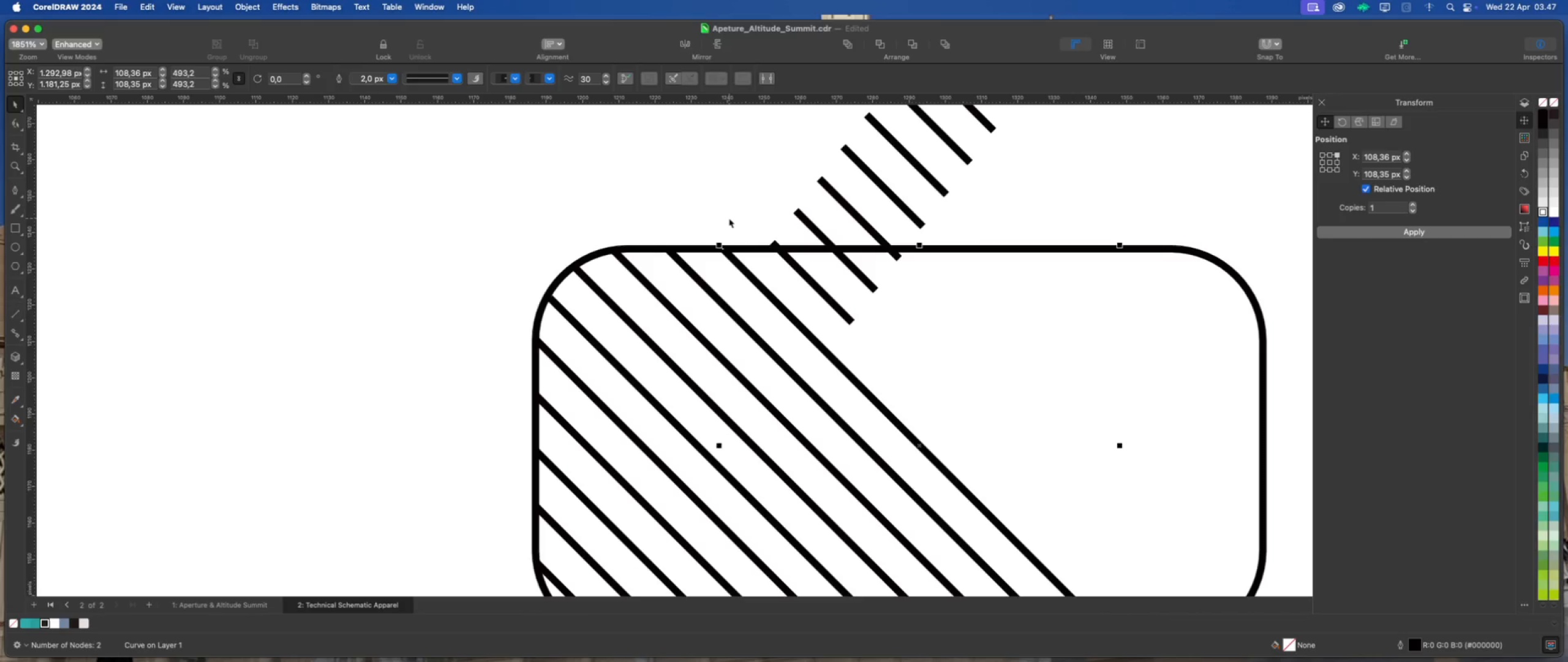 
left_click([729, 218])
 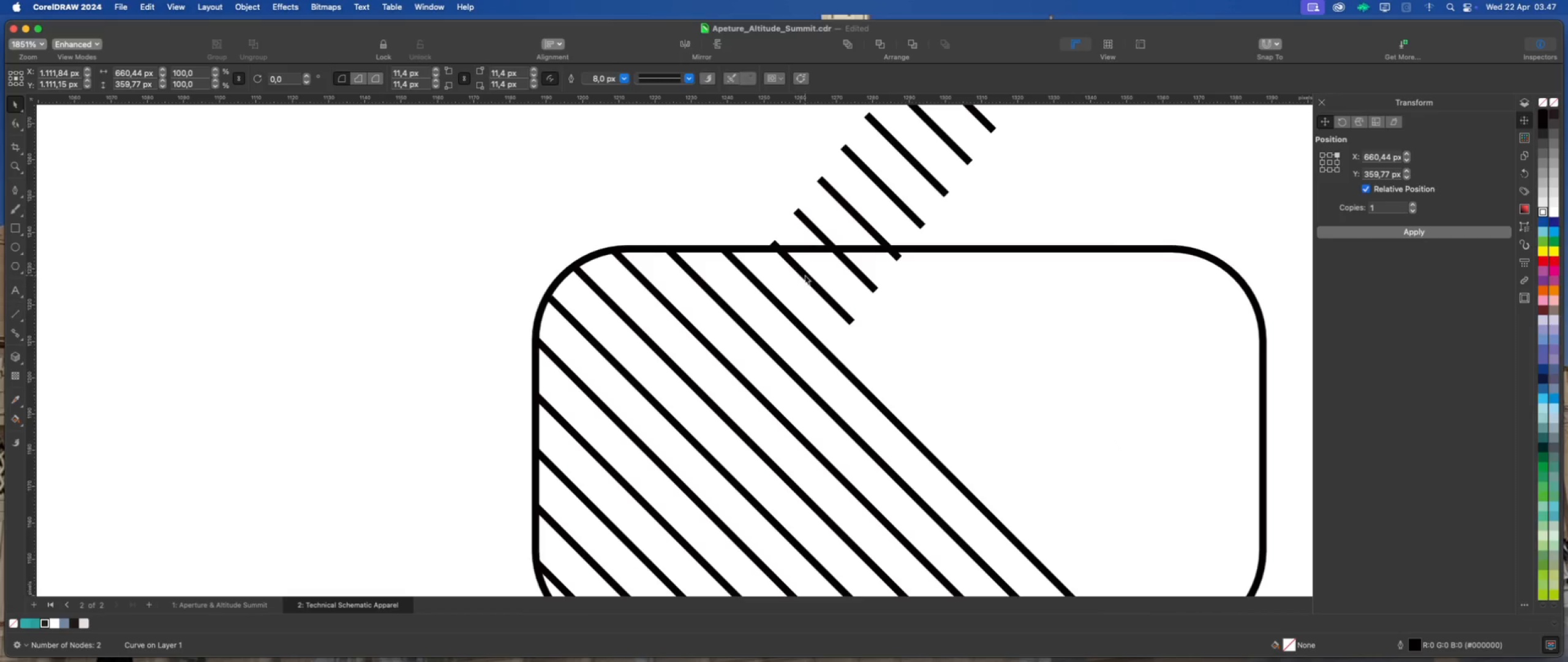 
left_click([805, 275])
 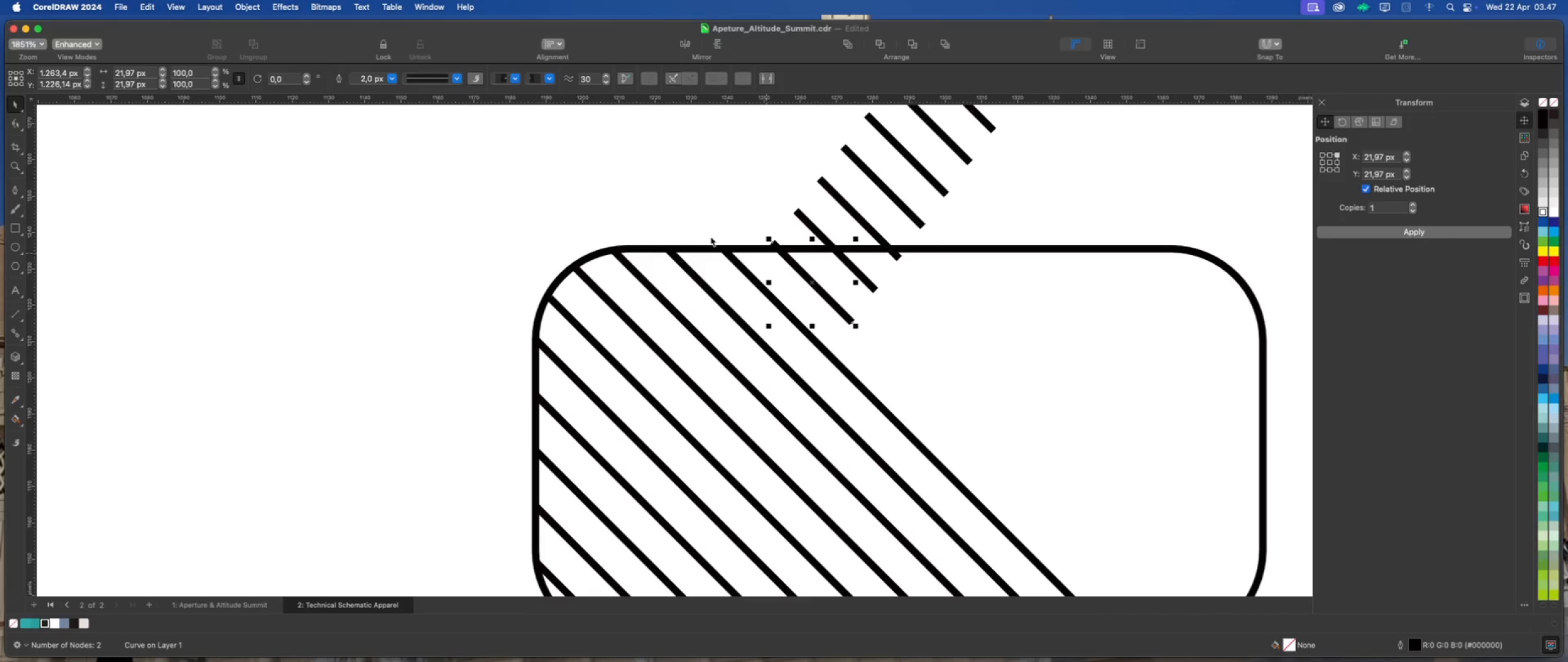 
scroll: coordinate [673, 233], scroll_direction: down, amount: 5.0
 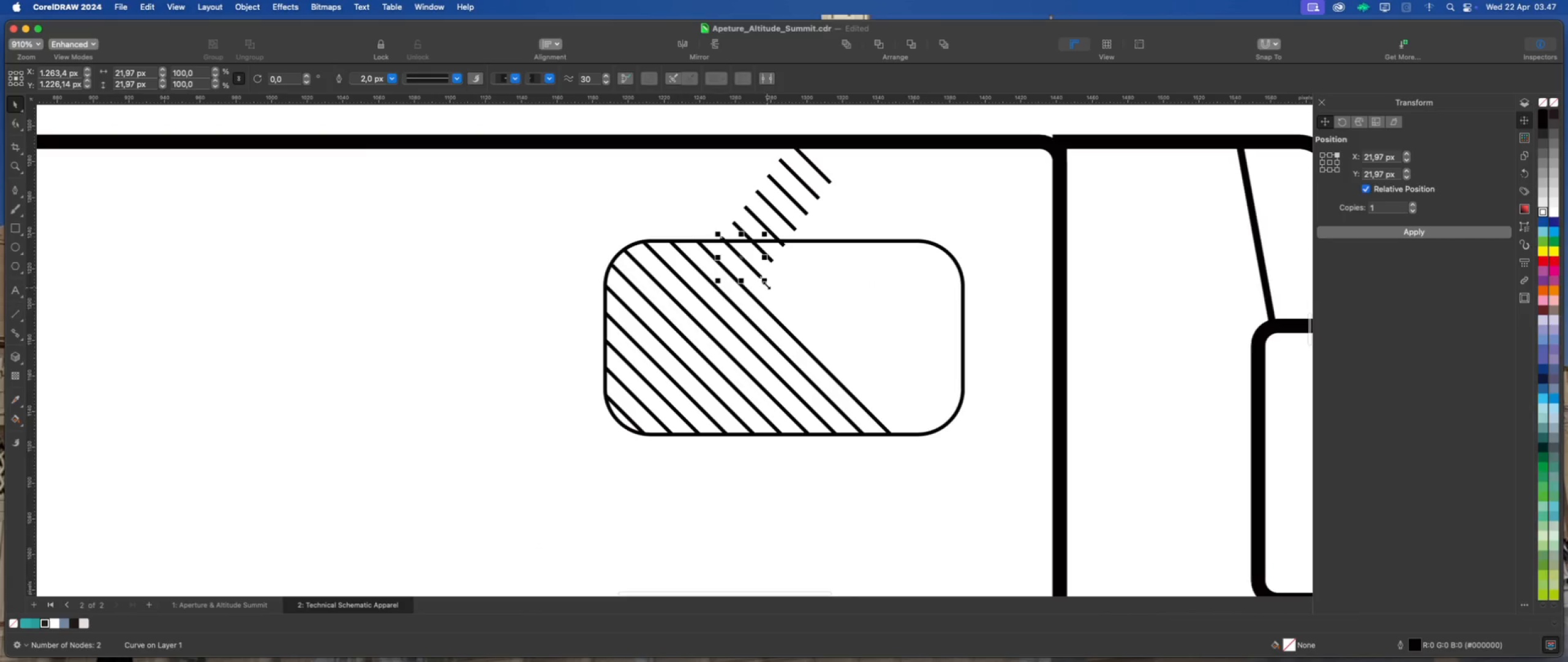 
left_click_drag(start_coordinate=[766, 284], to_coordinate=[925, 439])
 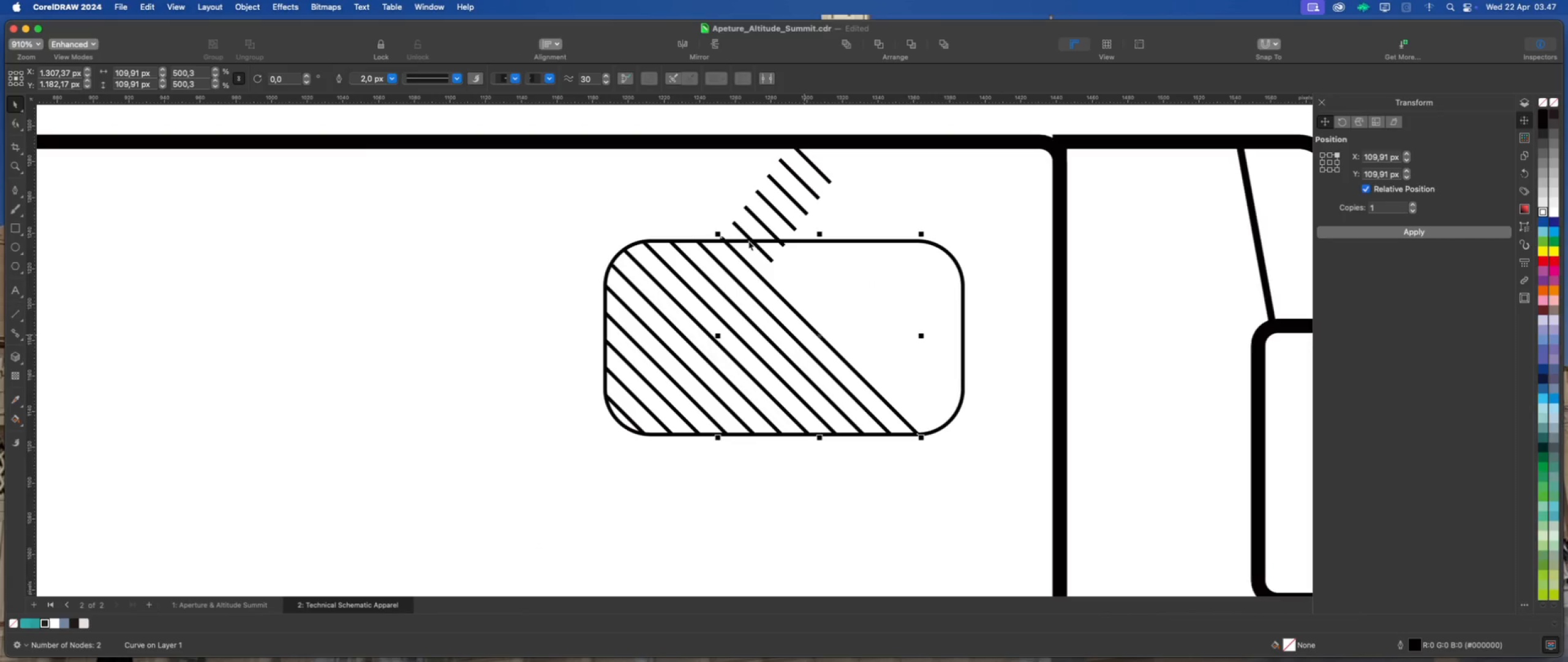 
scroll: coordinate [740, 226], scroll_direction: up, amount: 3.0
 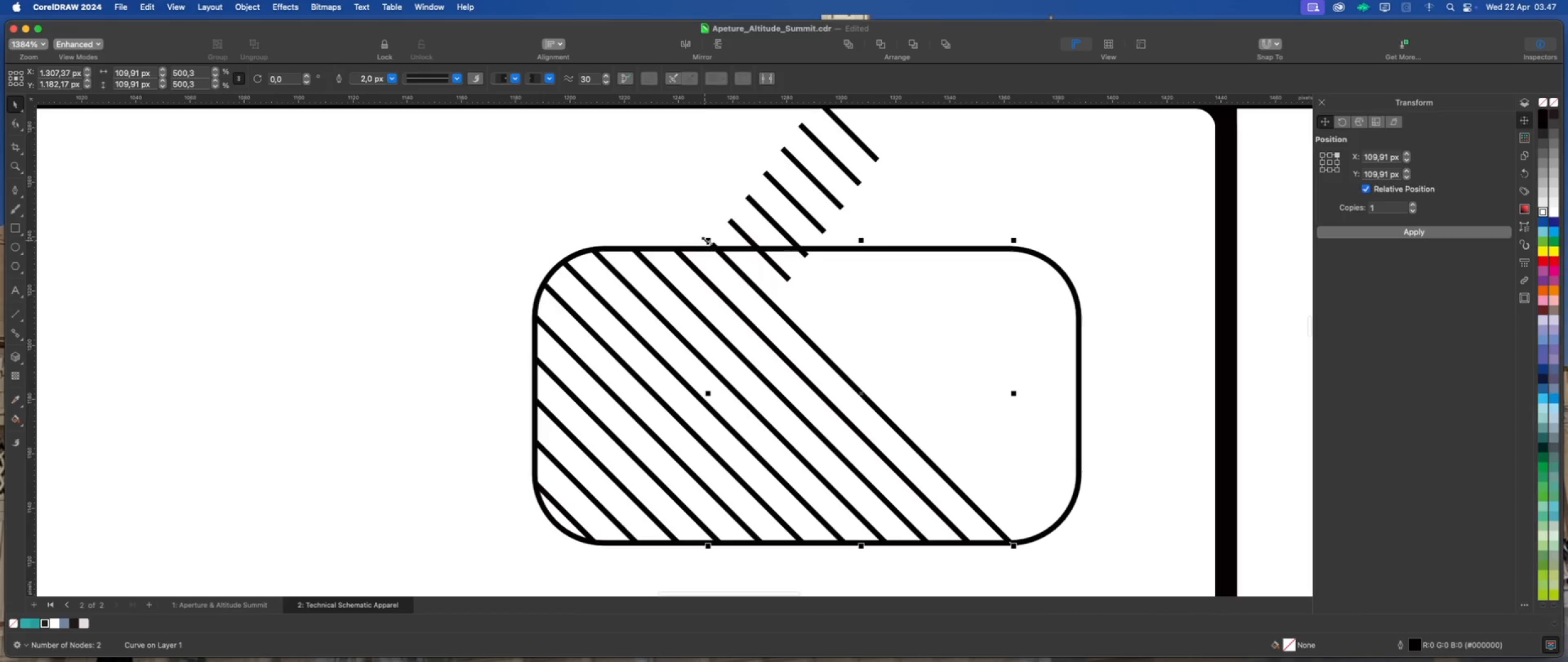 
left_click_drag(start_coordinate=[705, 239], to_coordinate=[708, 244])
 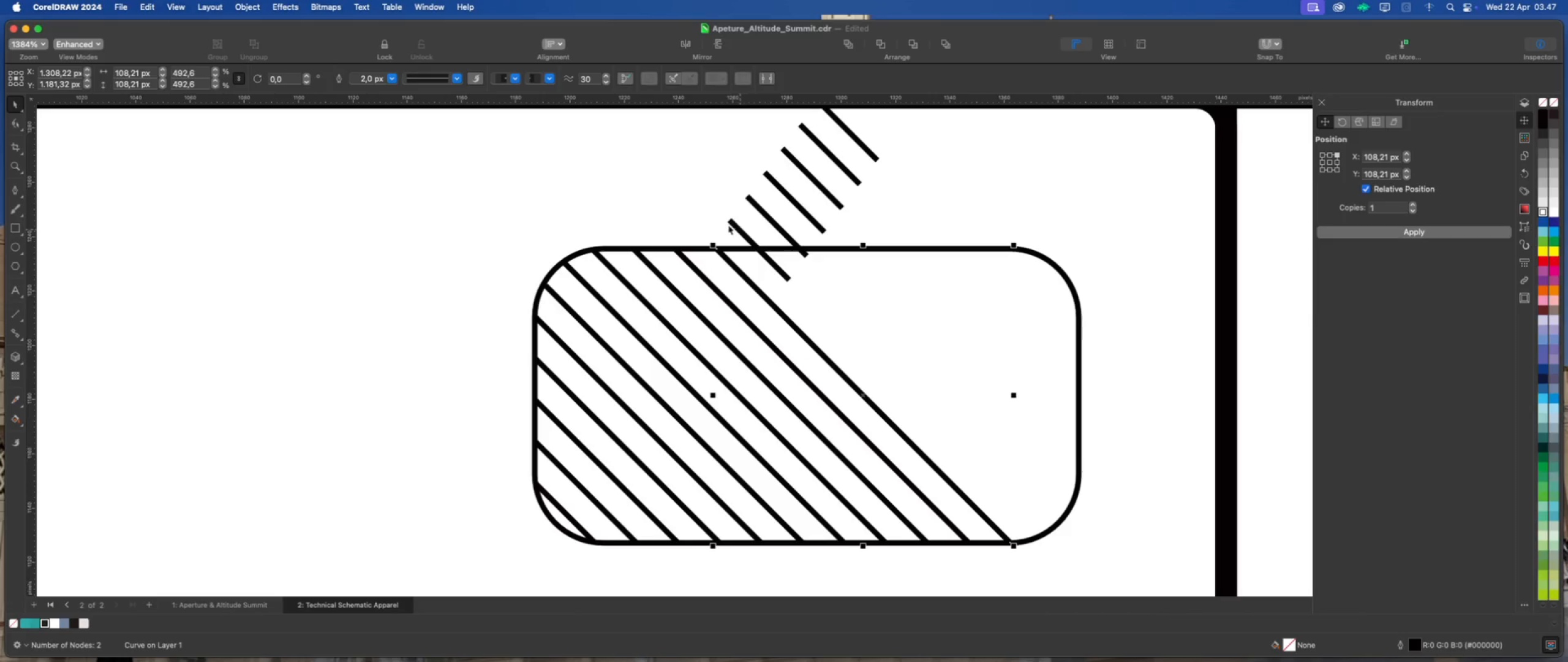 
left_click([716, 223])
 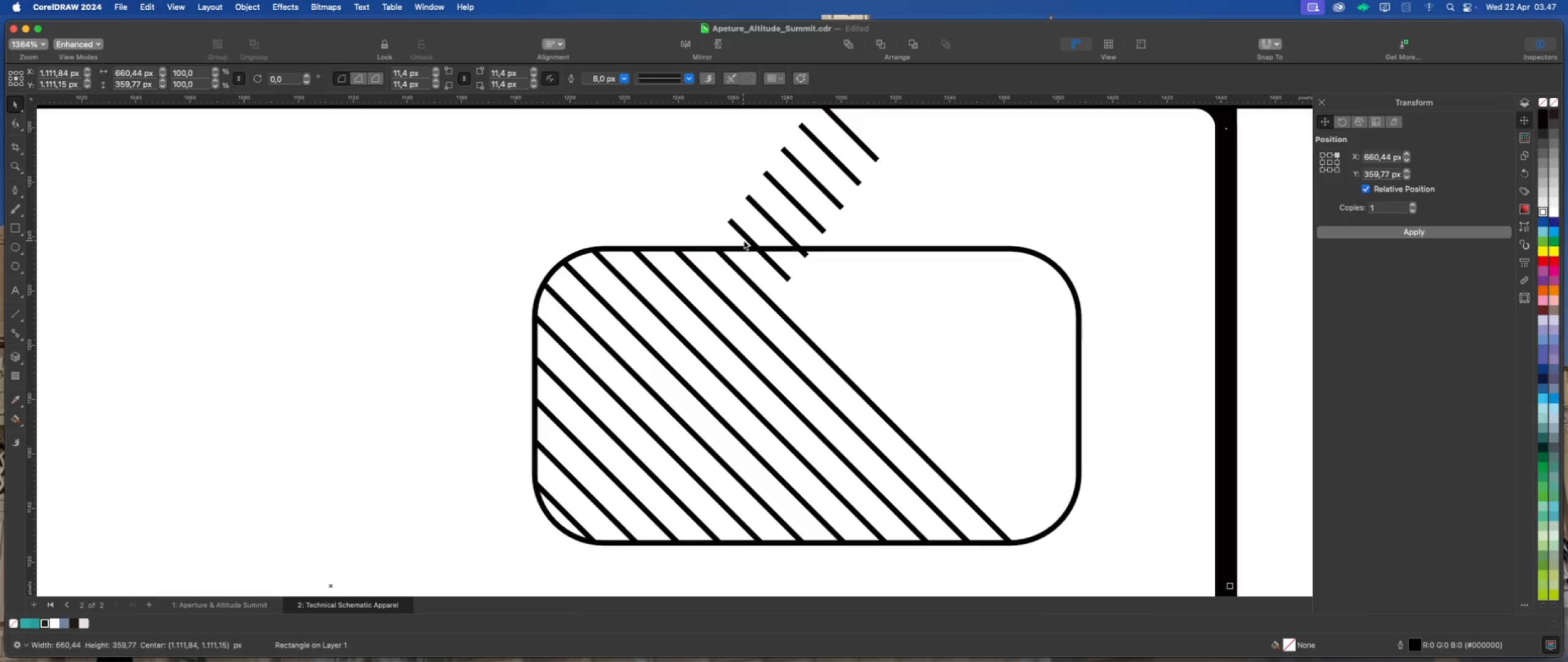 
left_click([744, 240])
 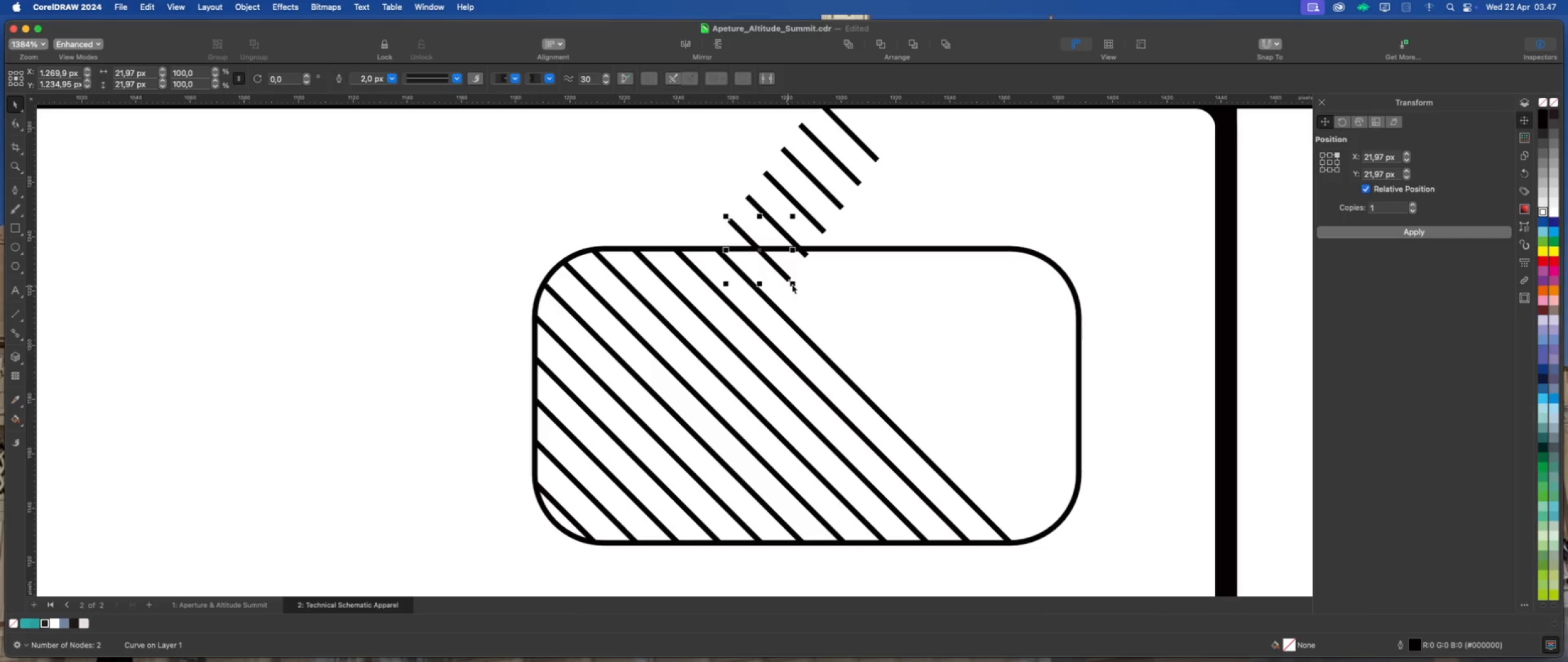 
left_click_drag(start_coordinate=[792, 284], to_coordinate=[1046, 538])
 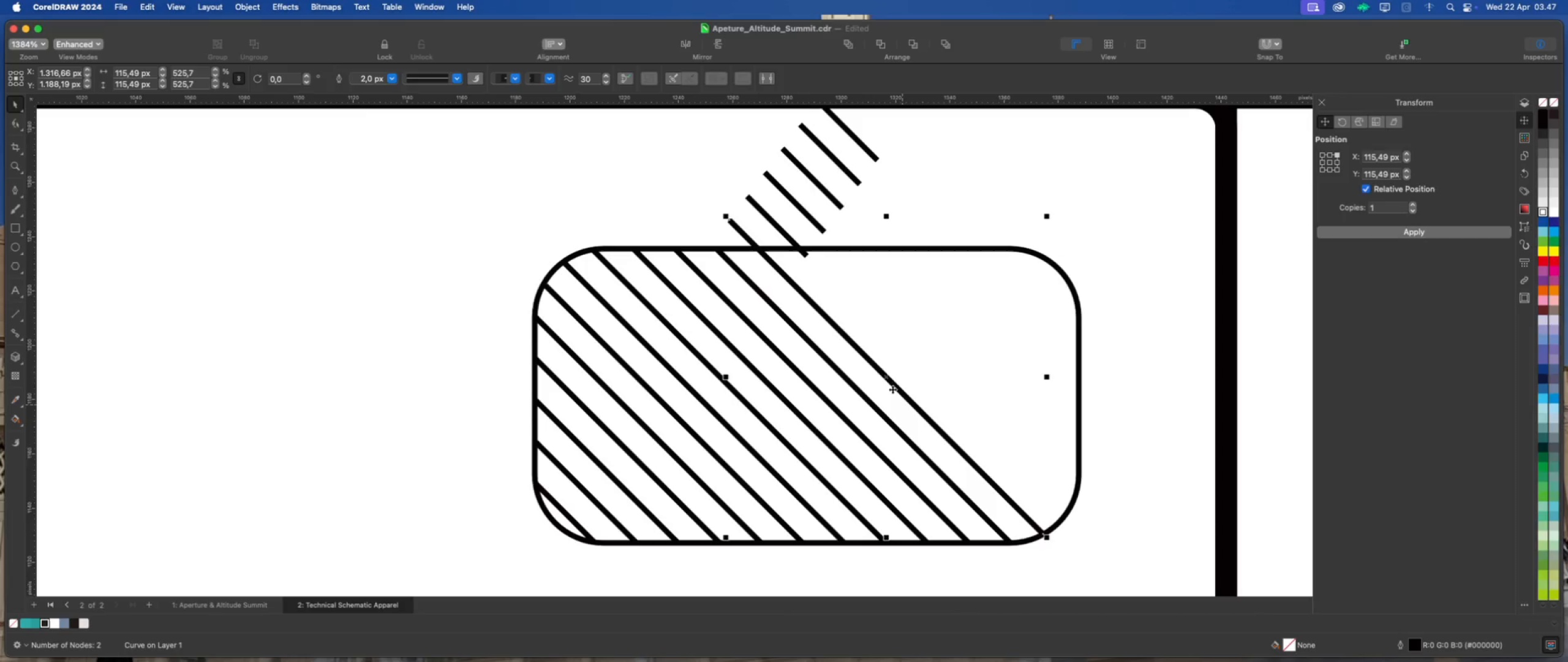 
scroll: coordinate [776, 266], scroll_direction: up, amount: 2.0
 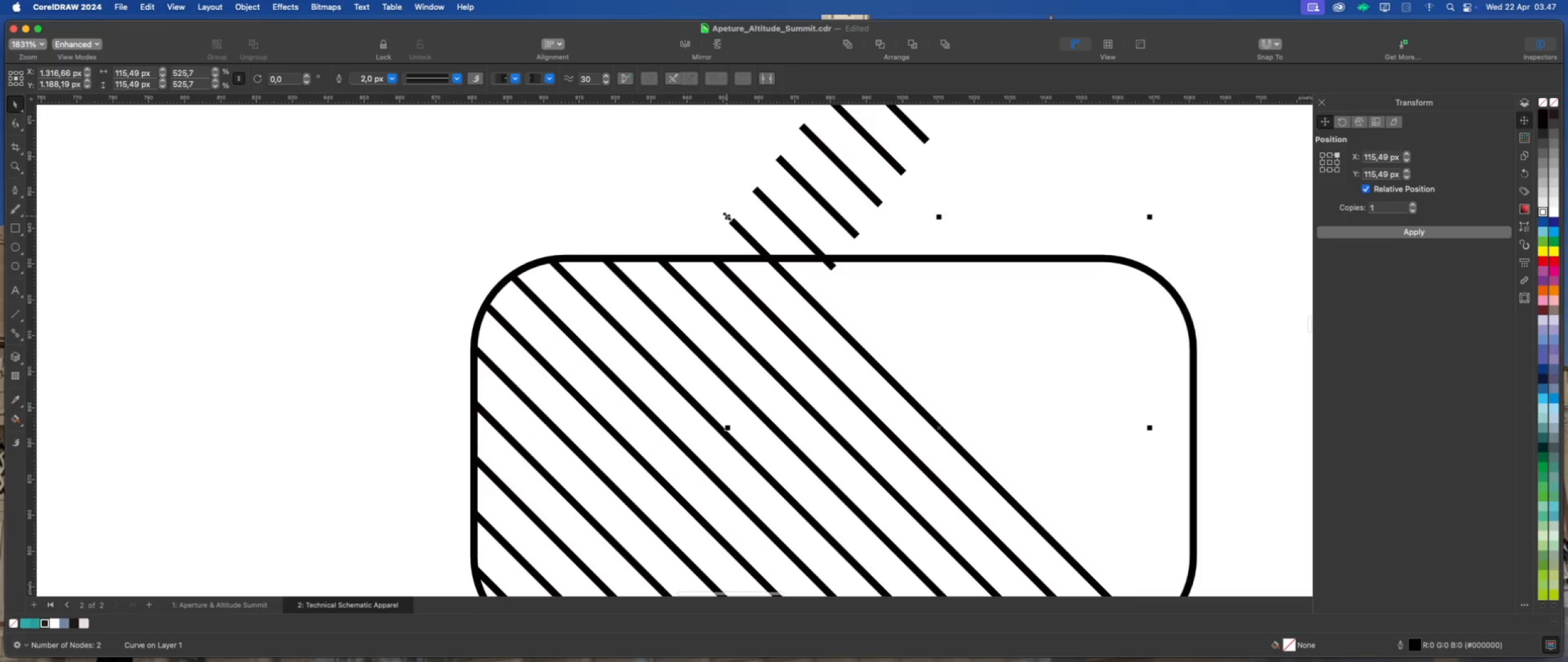 
left_click_drag(start_coordinate=[726, 216], to_coordinate=[766, 251])
 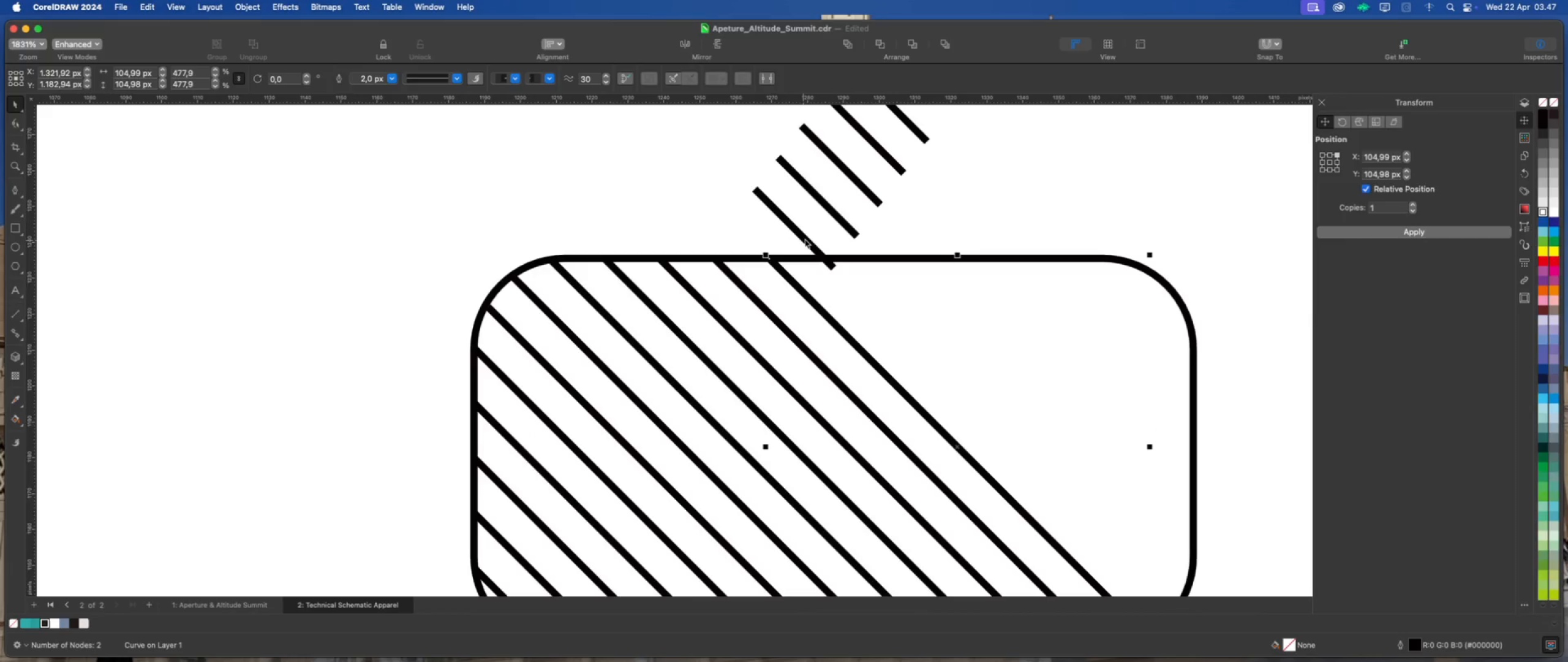 
left_click([805, 239])
 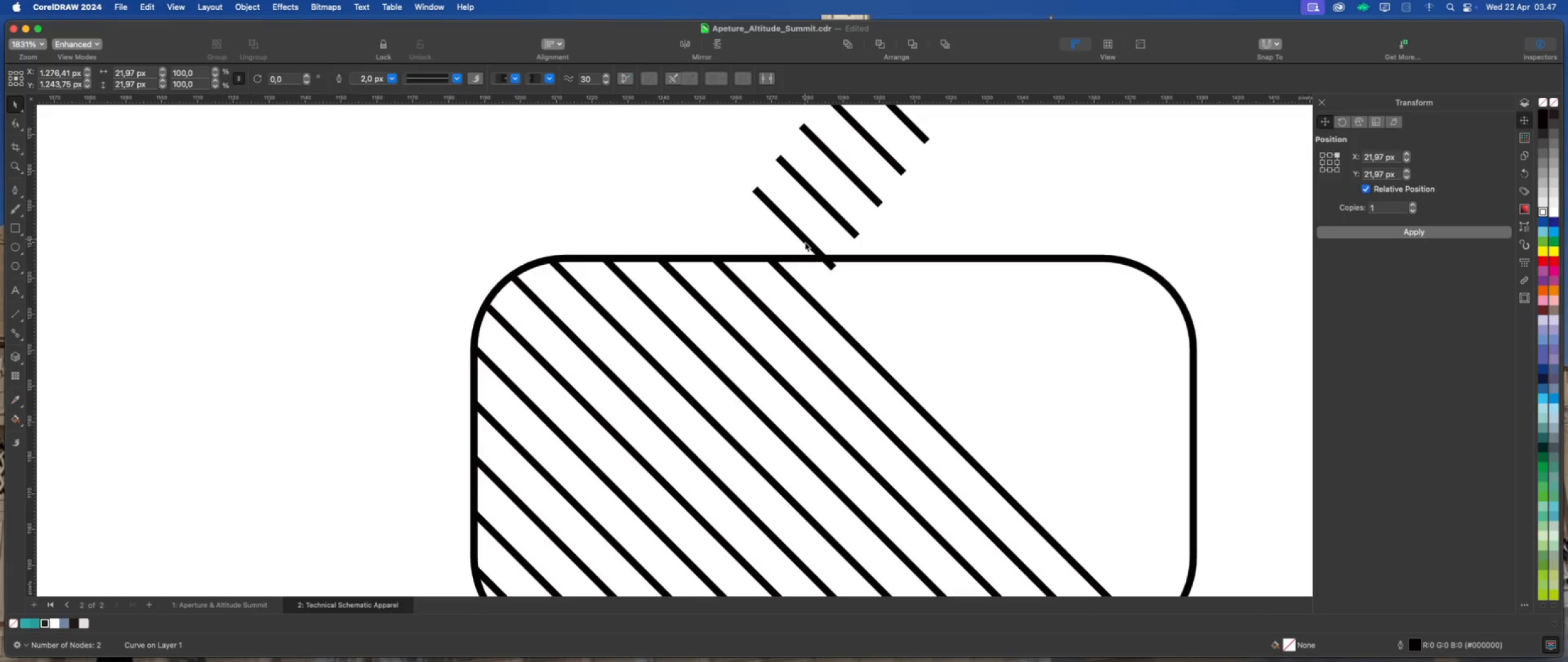 
scroll: coordinate [794, 245], scroll_direction: down, amount: 5.0
 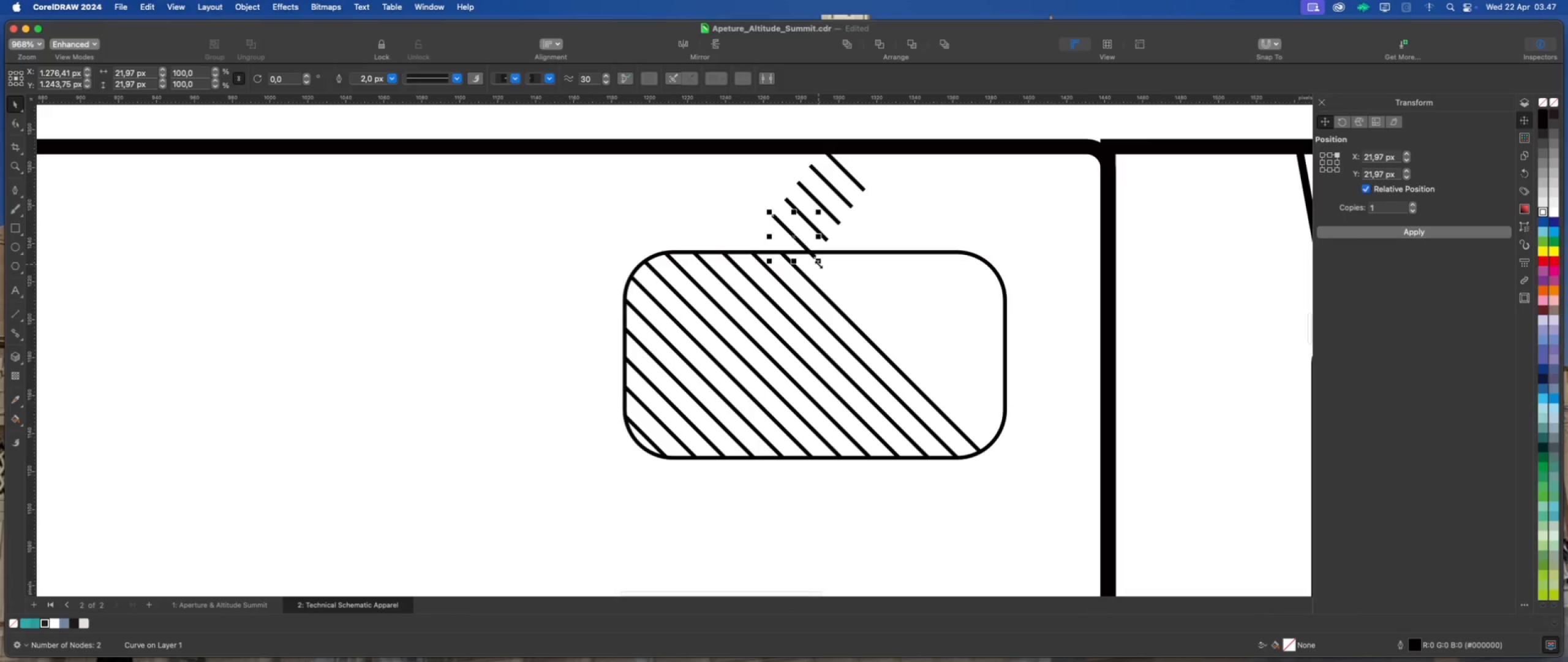 
left_click_drag(start_coordinate=[818, 264], to_coordinate=[1001, 443])
 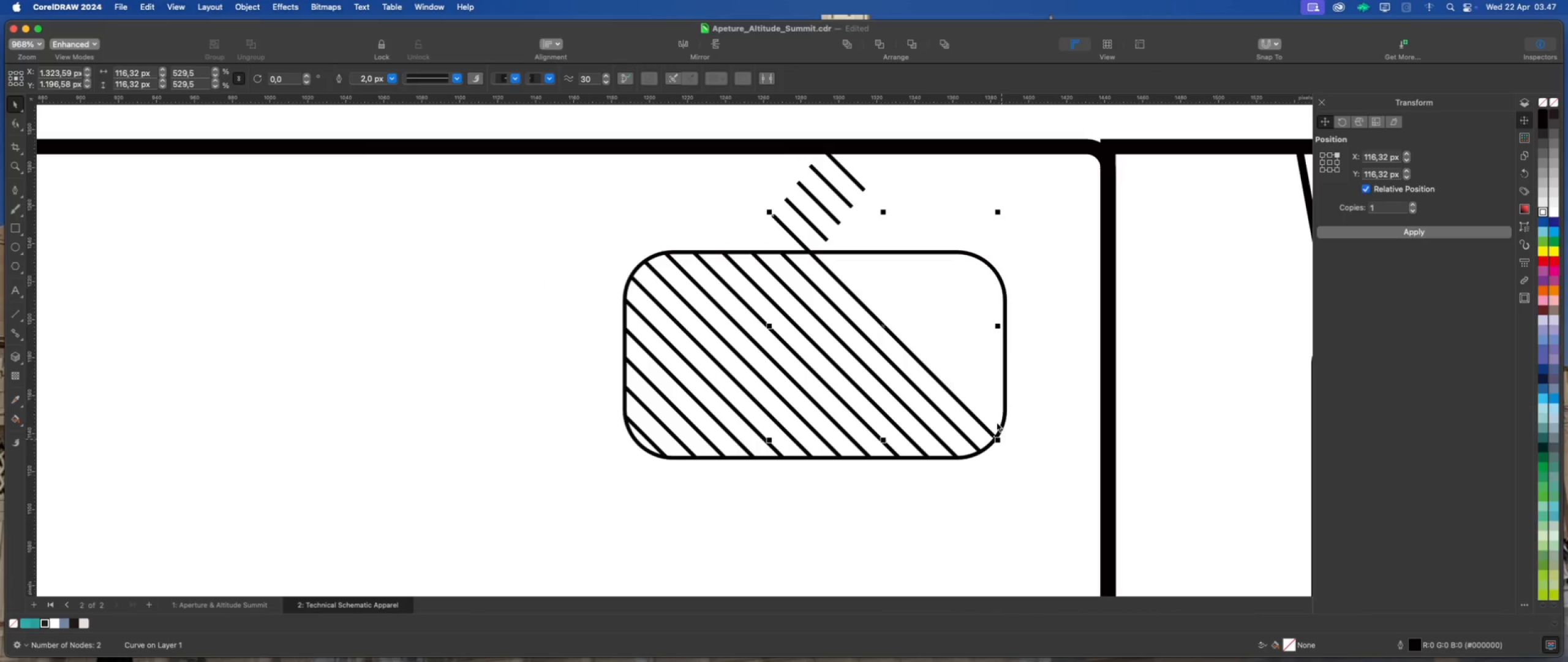 
scroll: coordinate [955, 338], scroll_direction: up, amount: 2.0
 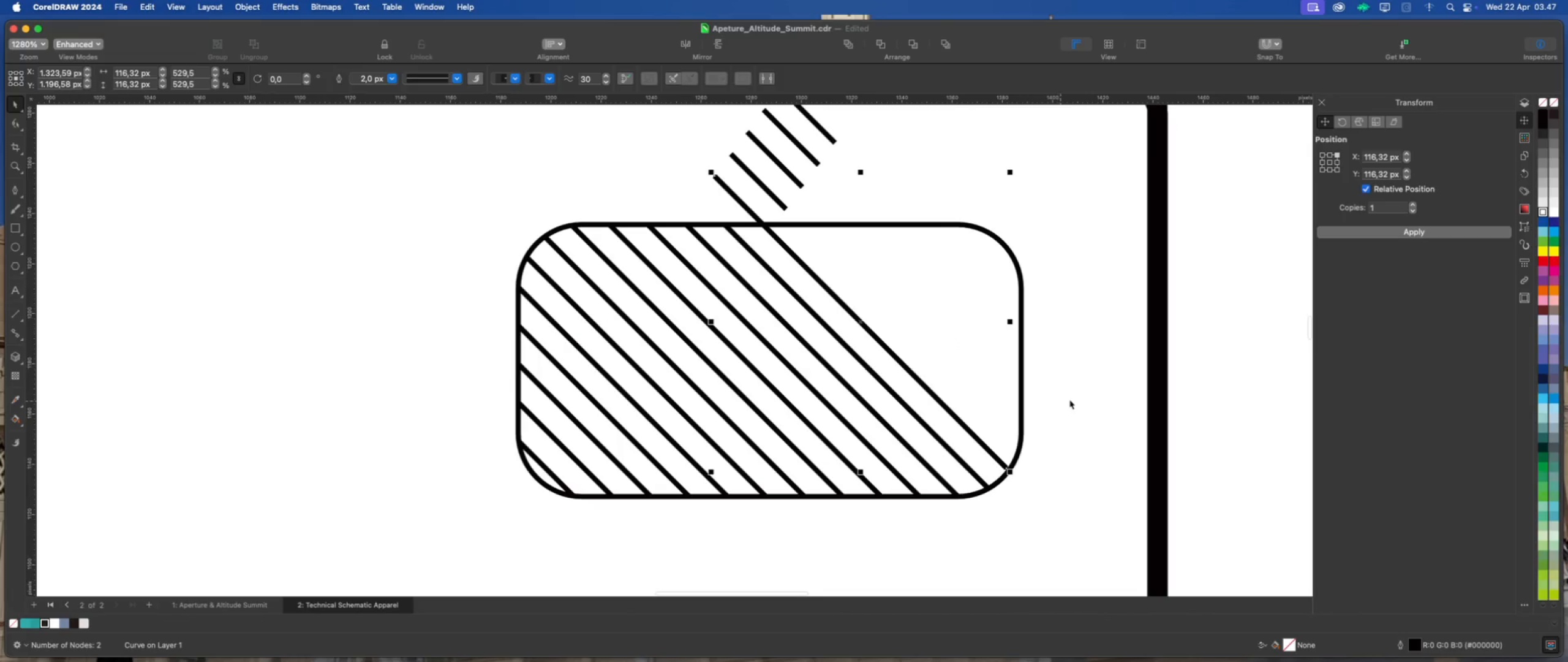 
left_click([1069, 400])
 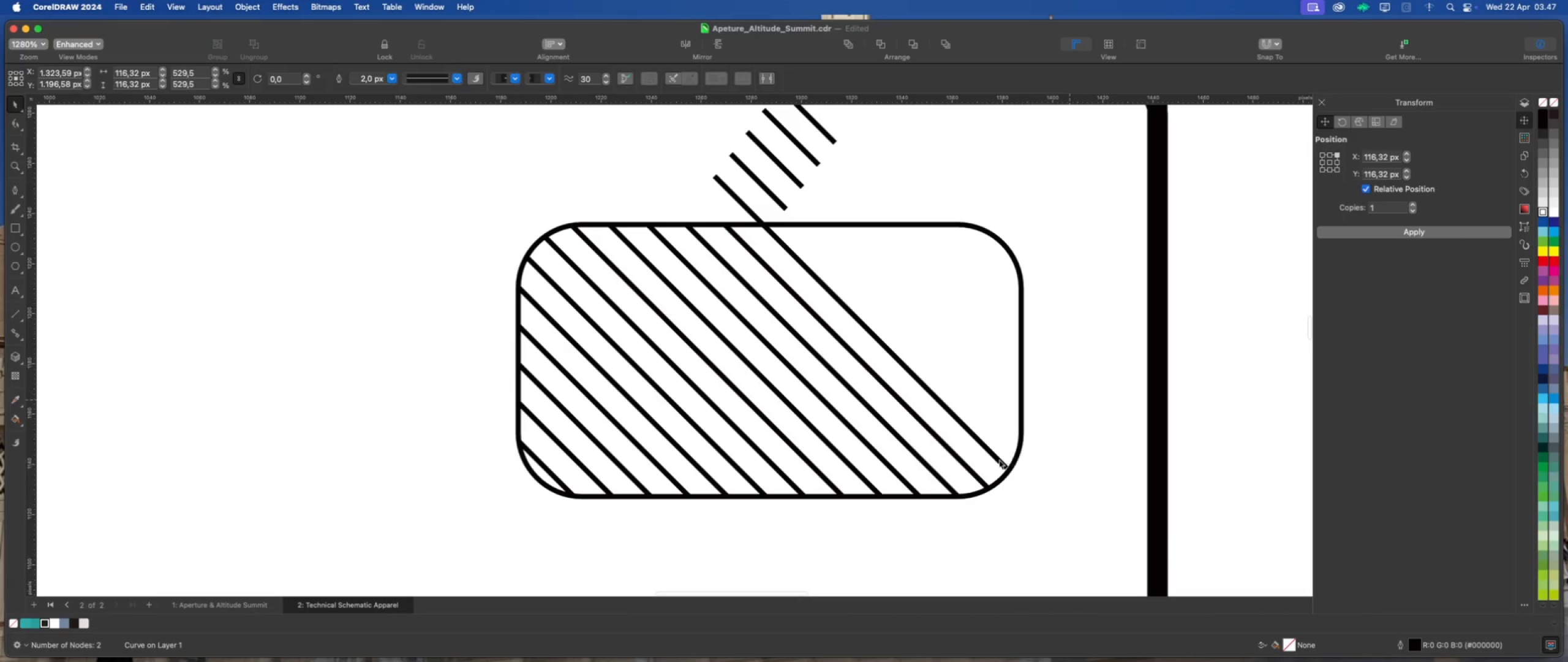 
left_click([998, 459])
 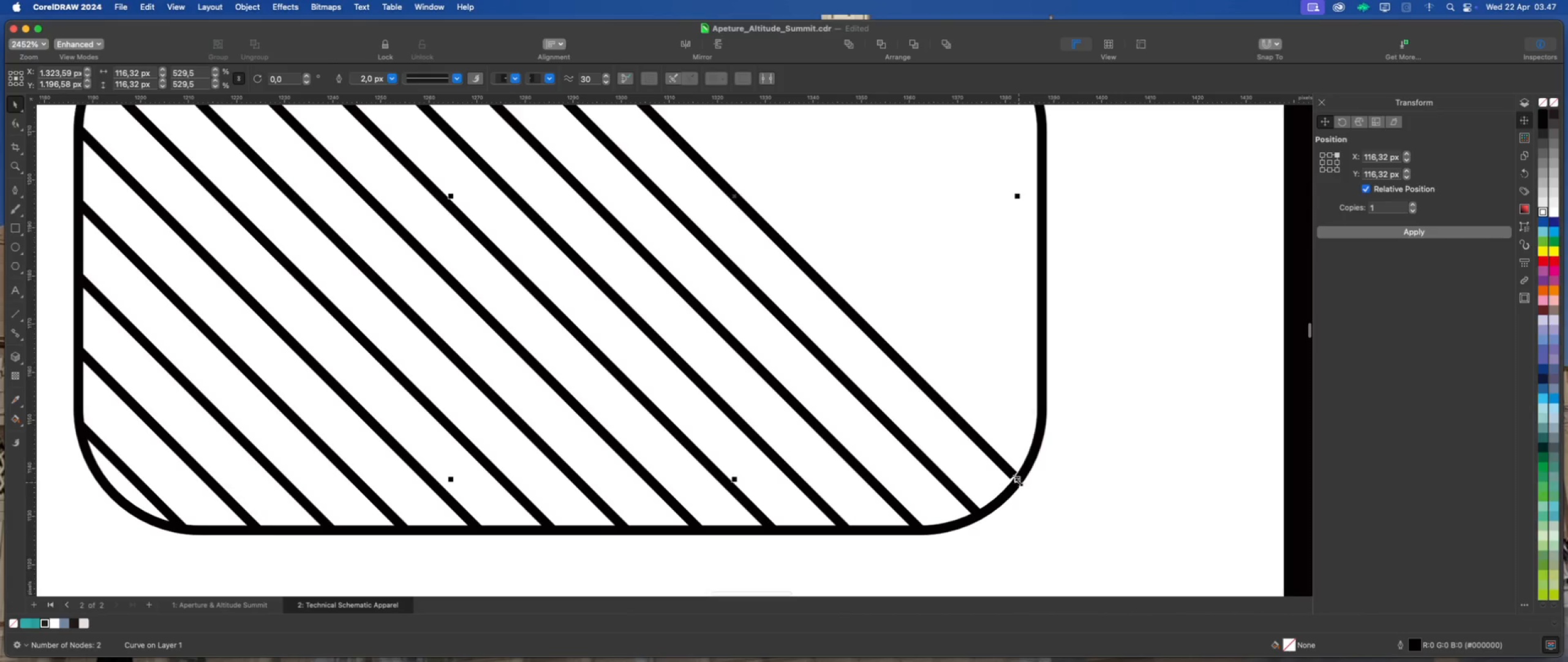 
scroll: coordinate [998, 460], scroll_direction: up, amount: 4.0
 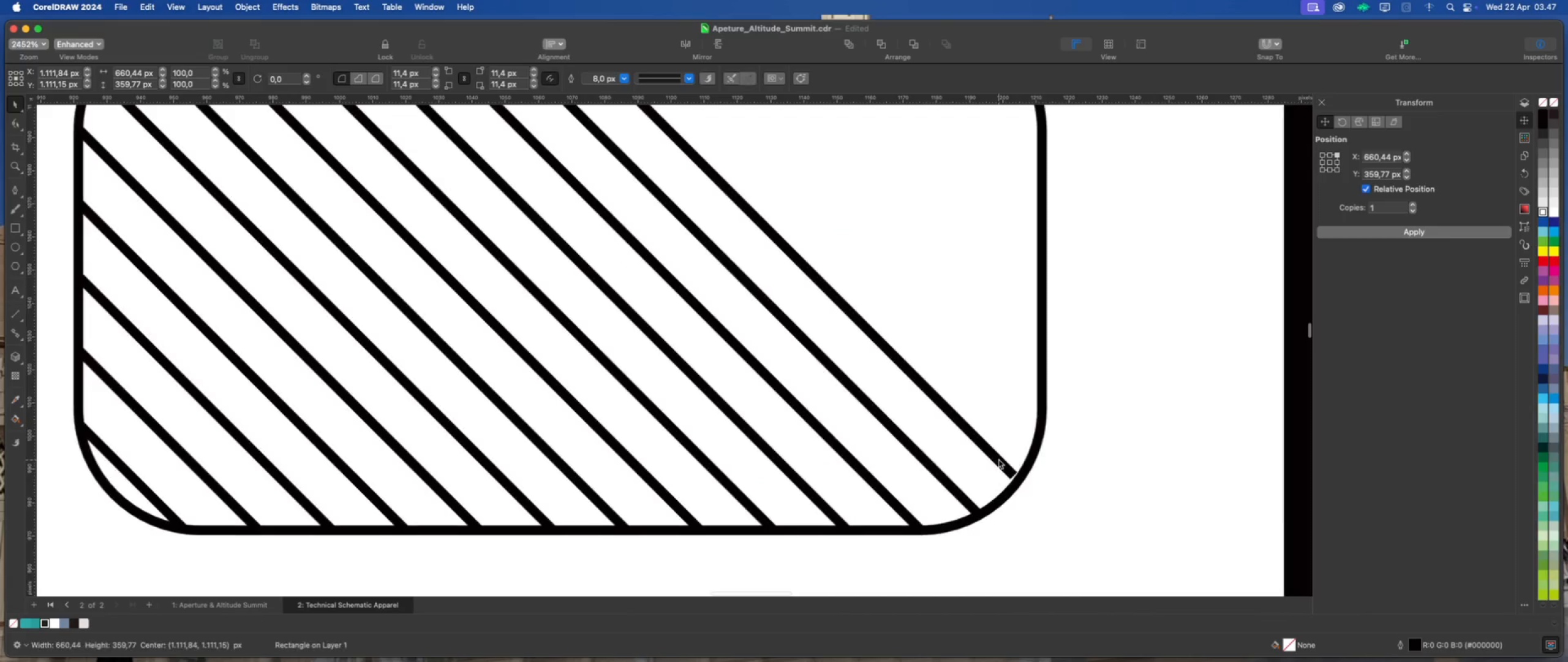 
left_click_drag(start_coordinate=[1019, 482], to_coordinate=[1023, 486])
 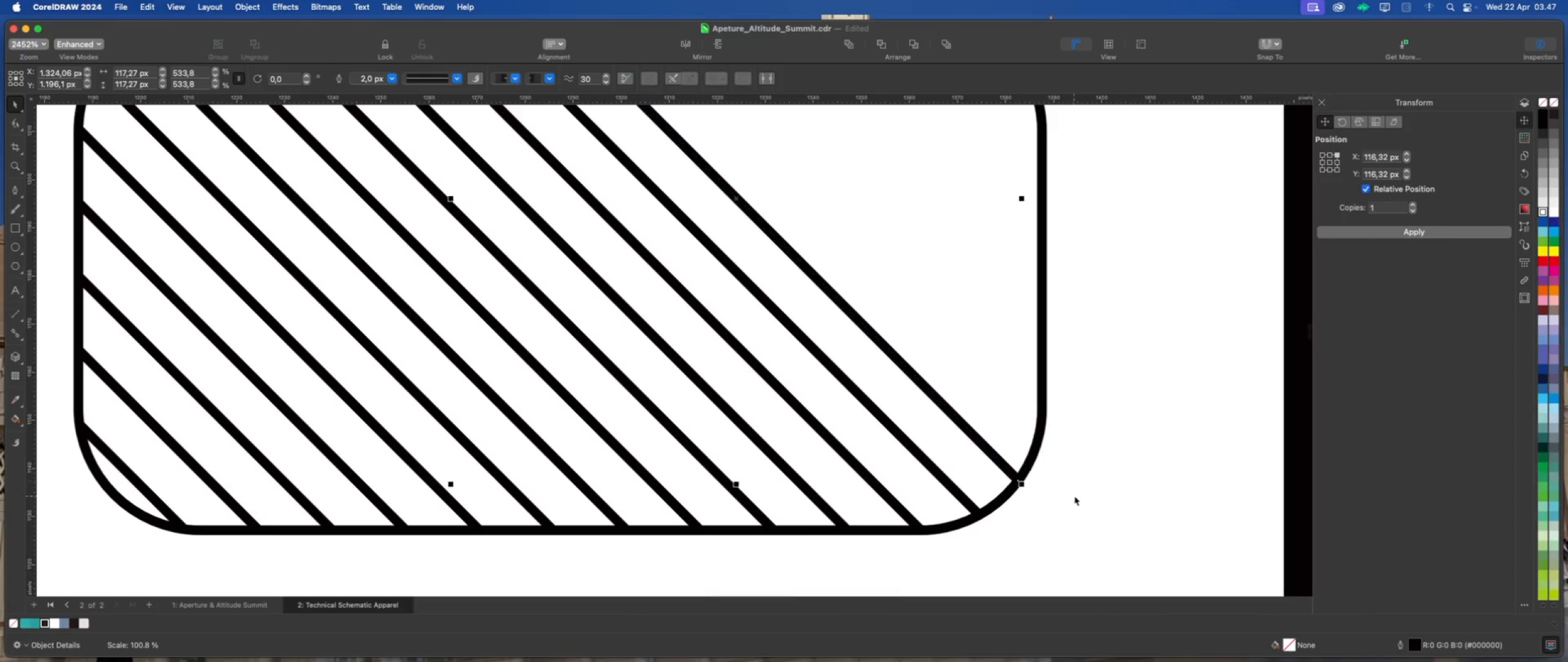 
left_click([1075, 496])
 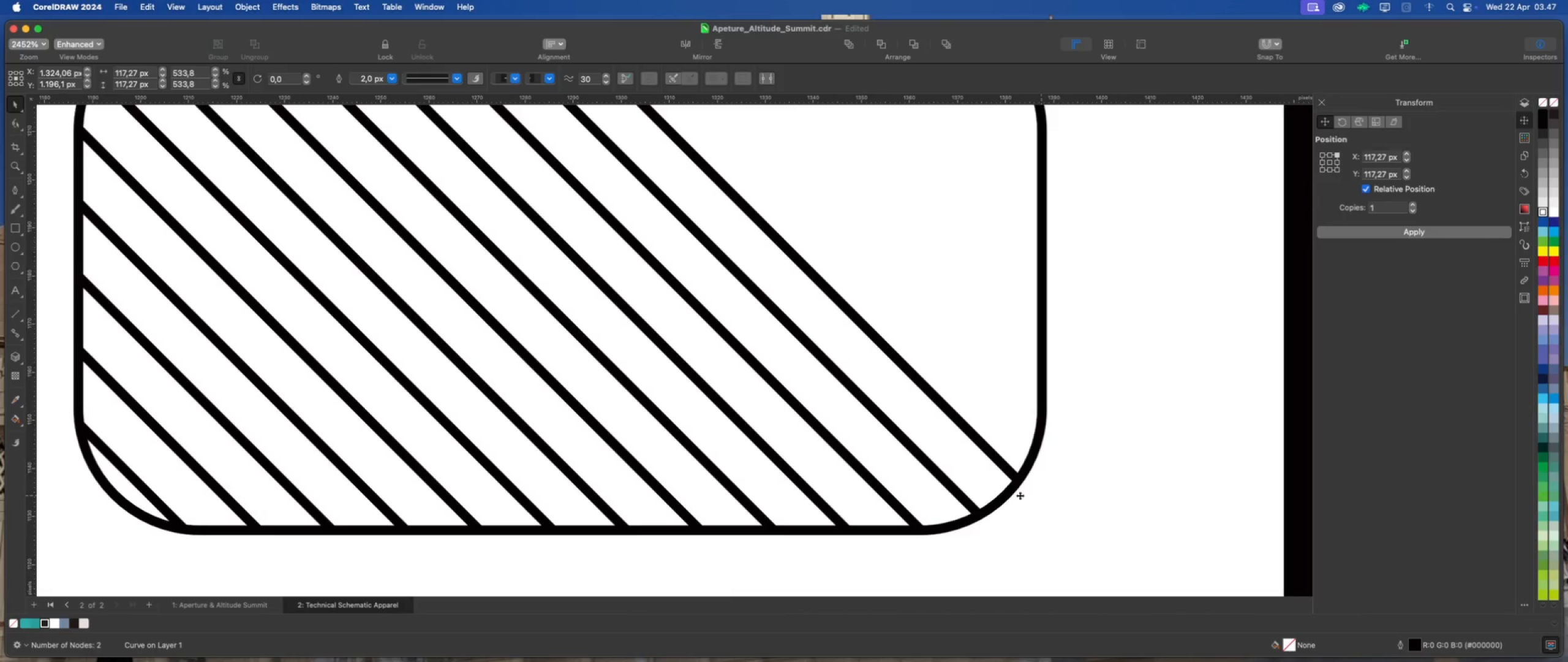 
scroll: coordinate [729, 232], scroll_direction: down, amount: 1.0
 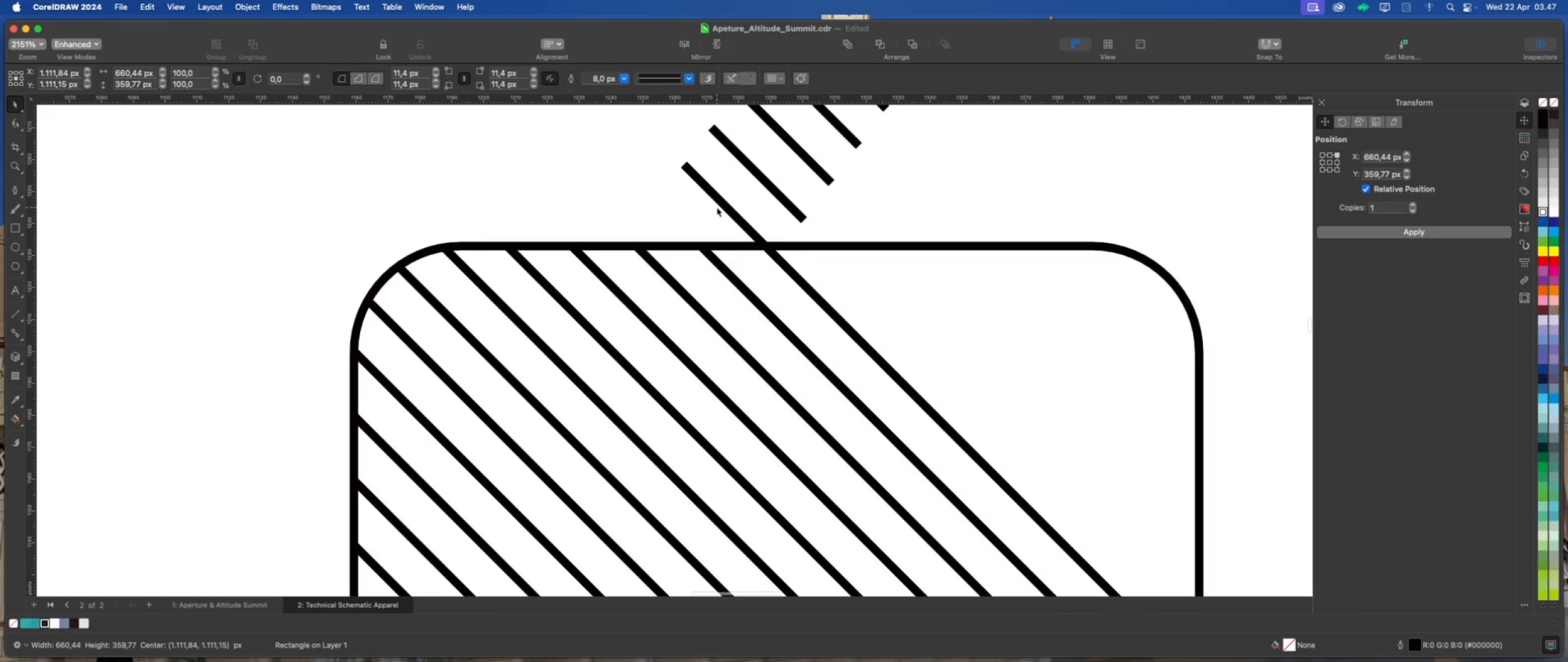 
left_click([717, 207])
 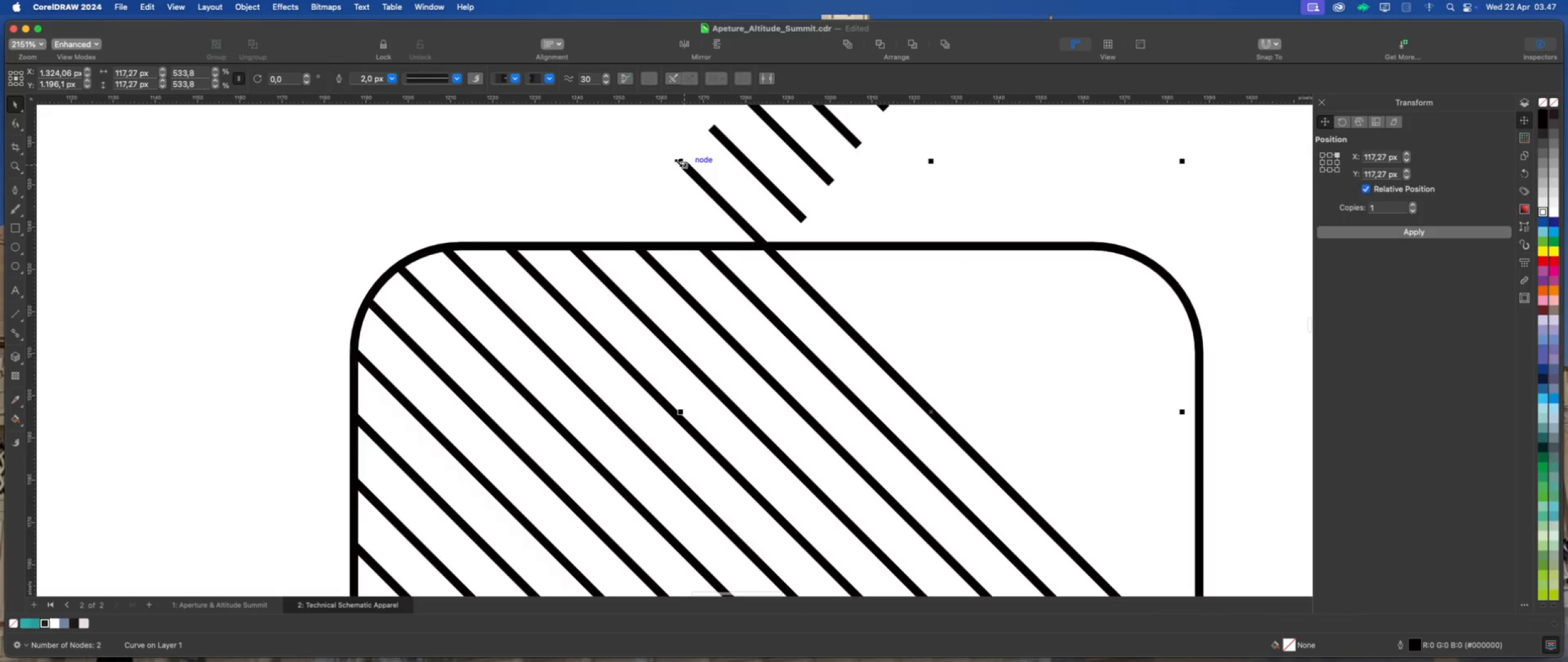 
left_click_drag(start_coordinate=[678, 162], to_coordinate=[761, 241])
 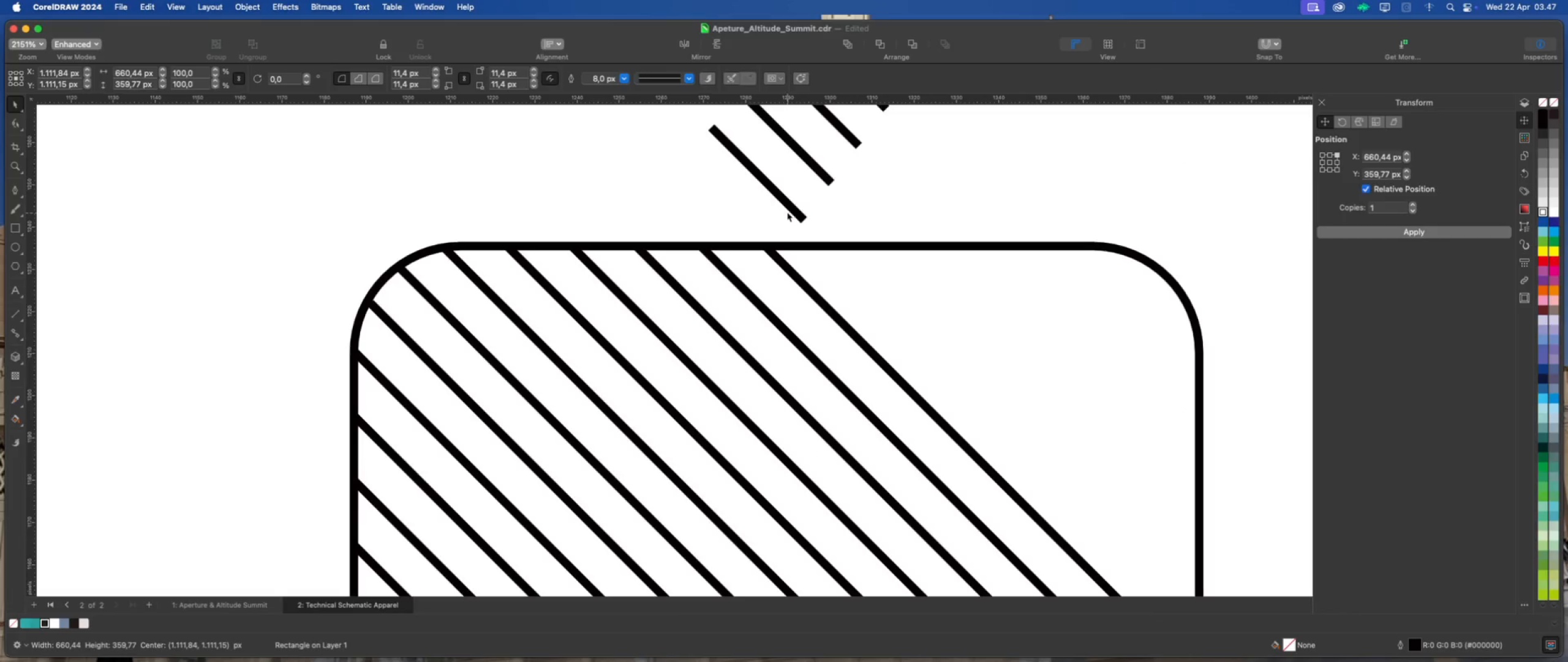 
left_click([787, 210])
 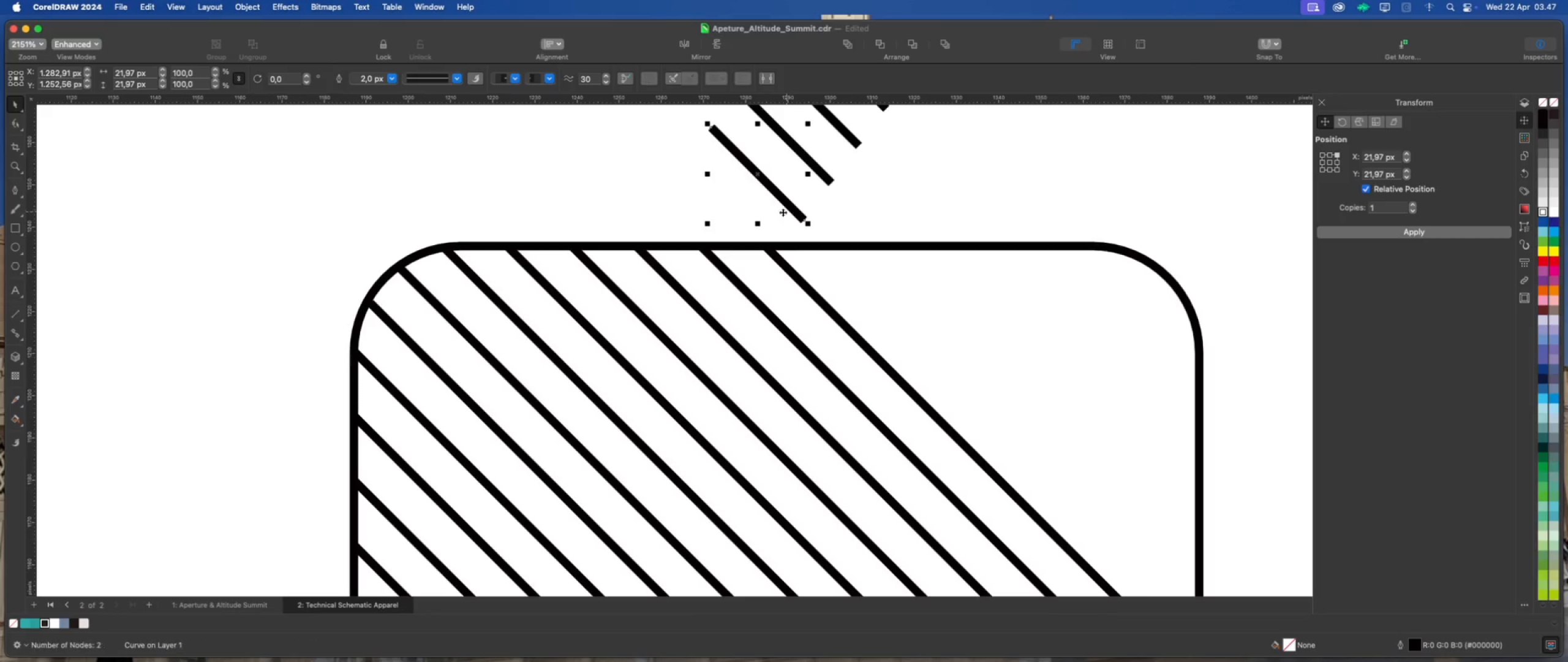 
scroll: coordinate [756, 223], scroll_direction: down, amount: 4.0
 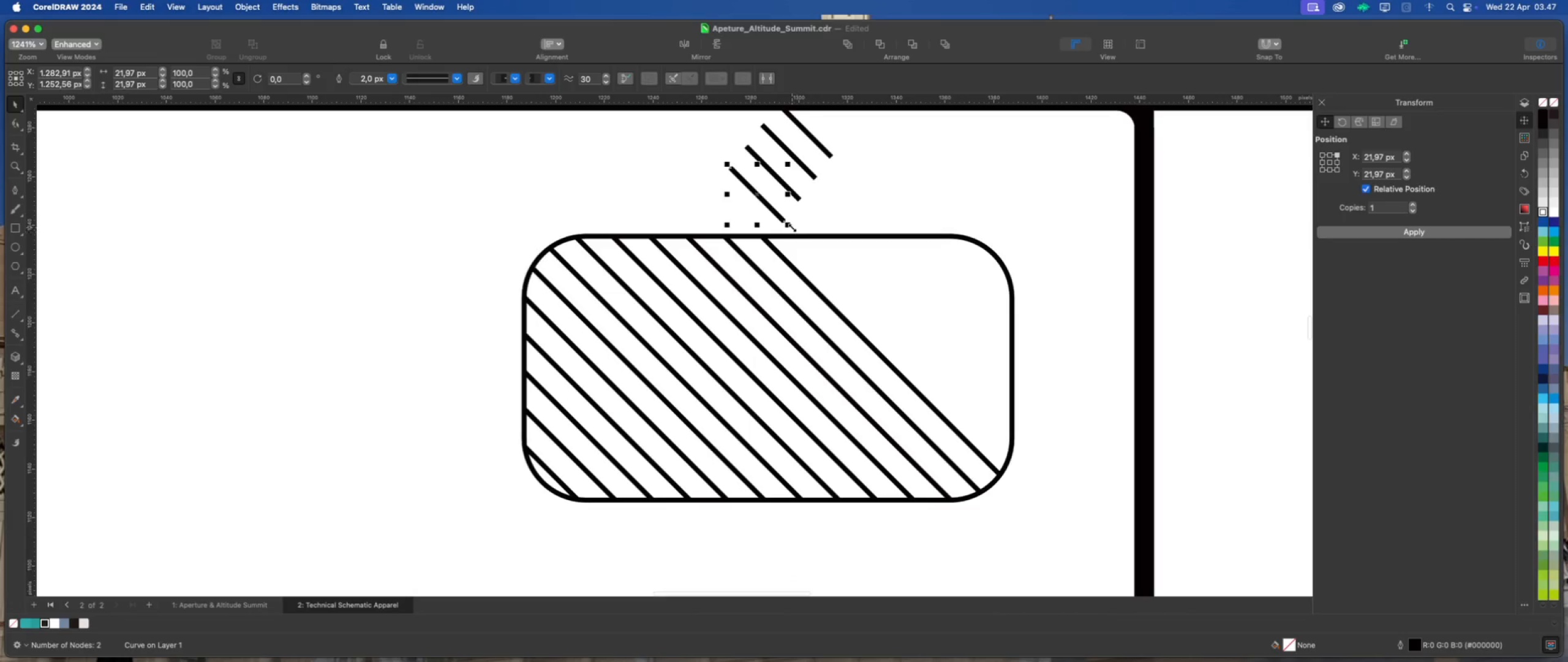 
left_click_drag(start_coordinate=[791, 227], to_coordinate=[1015, 455])
 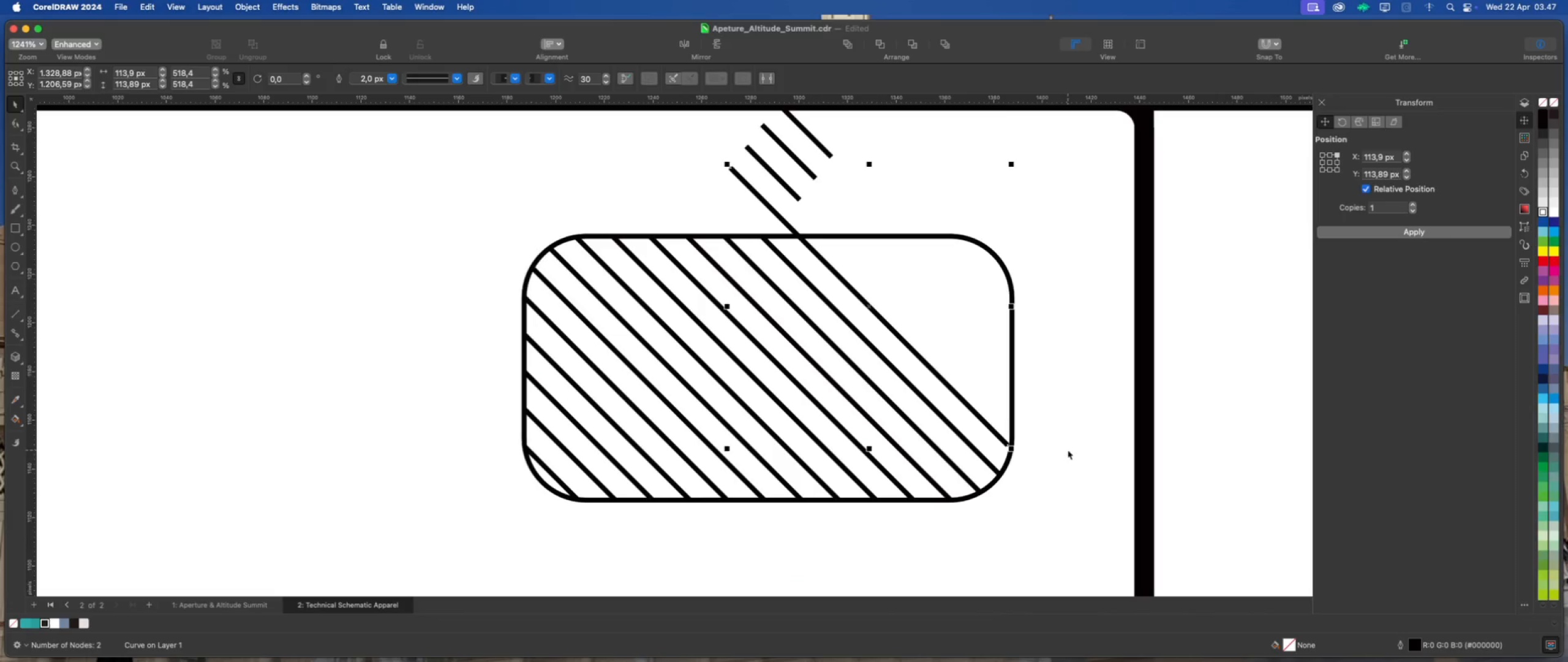 
left_click([1068, 450])
 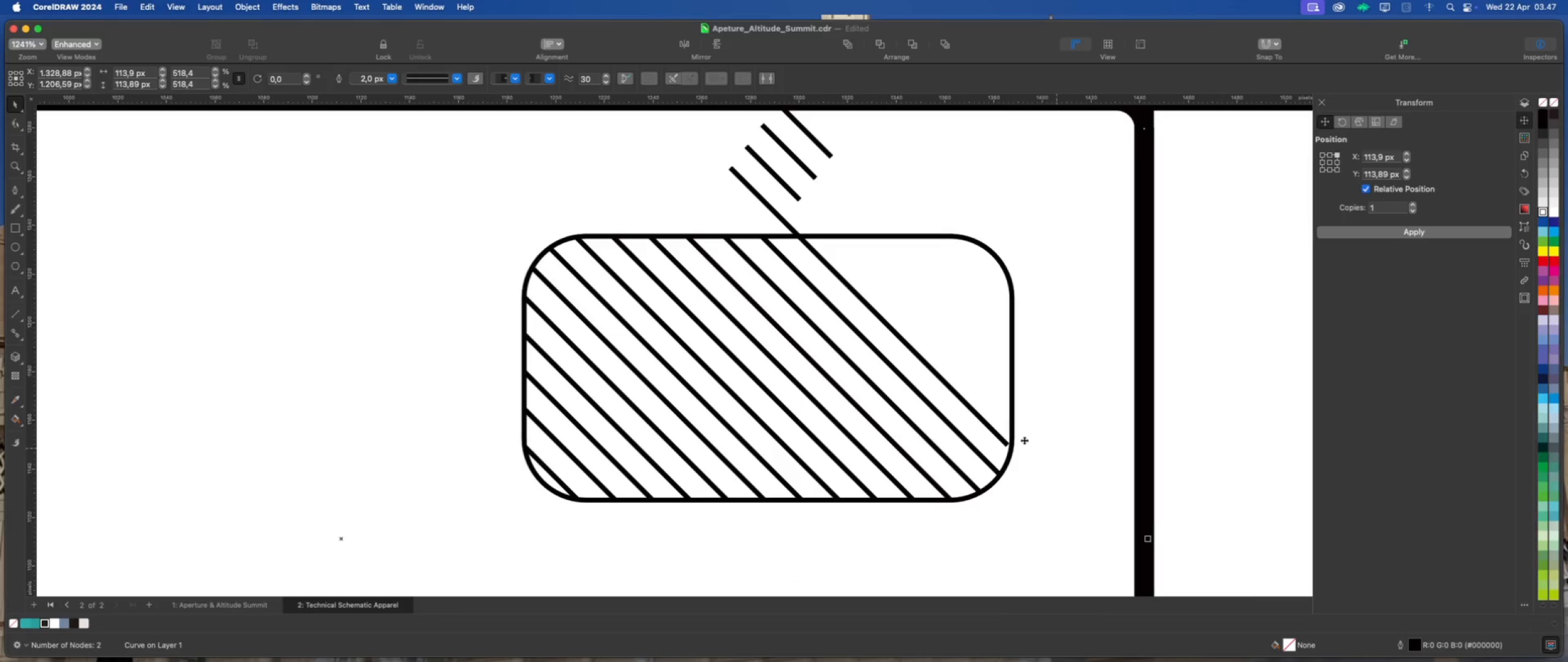 
scroll: coordinate [1023, 440], scroll_direction: up, amount: 4.0
 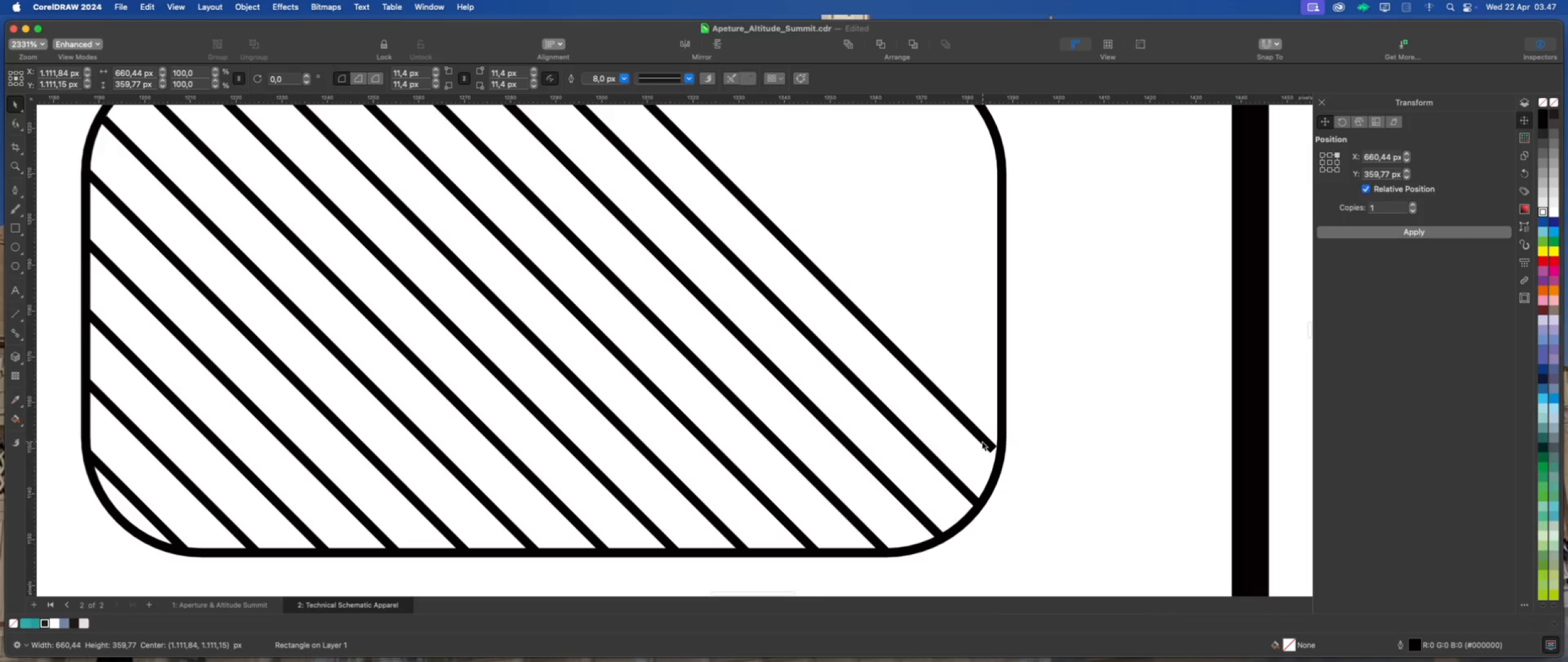 
left_click([982, 441])
 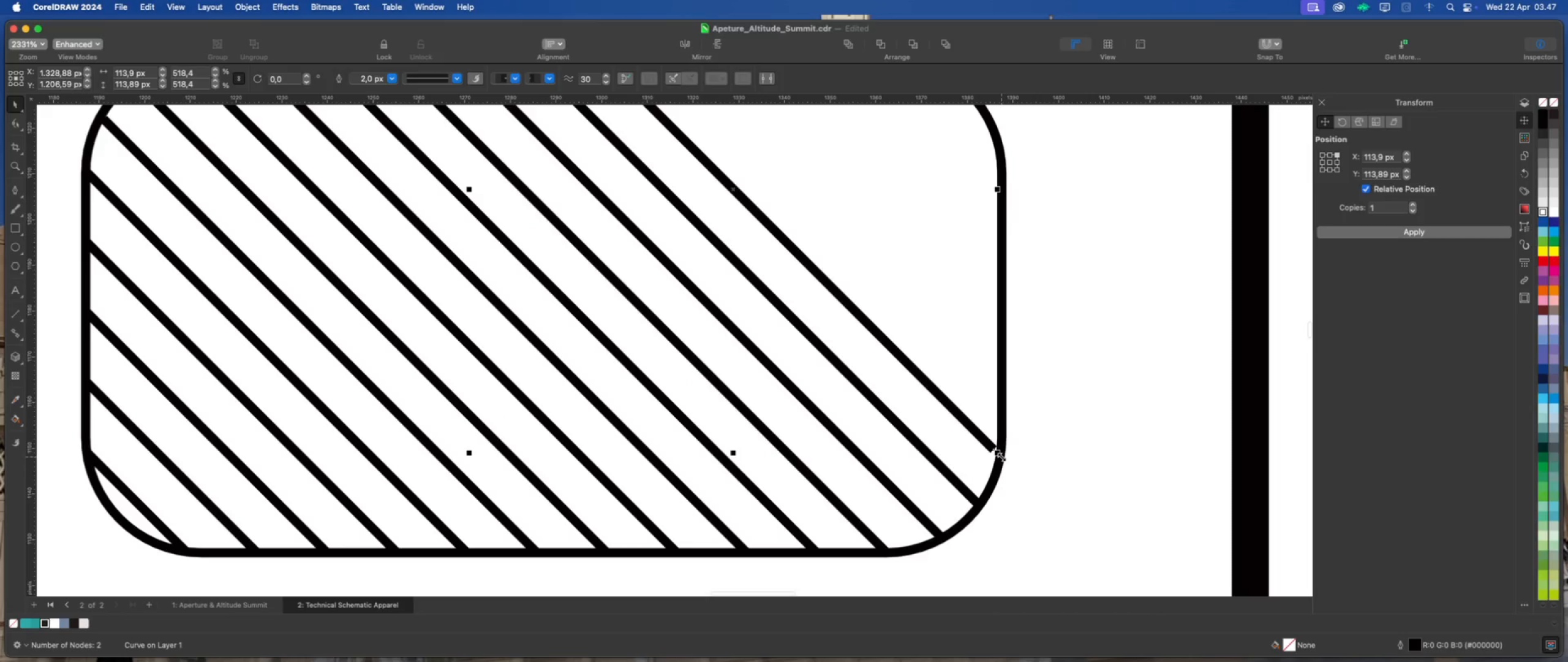 
left_click_drag(start_coordinate=[1001, 455], to_coordinate=[1007, 465])
 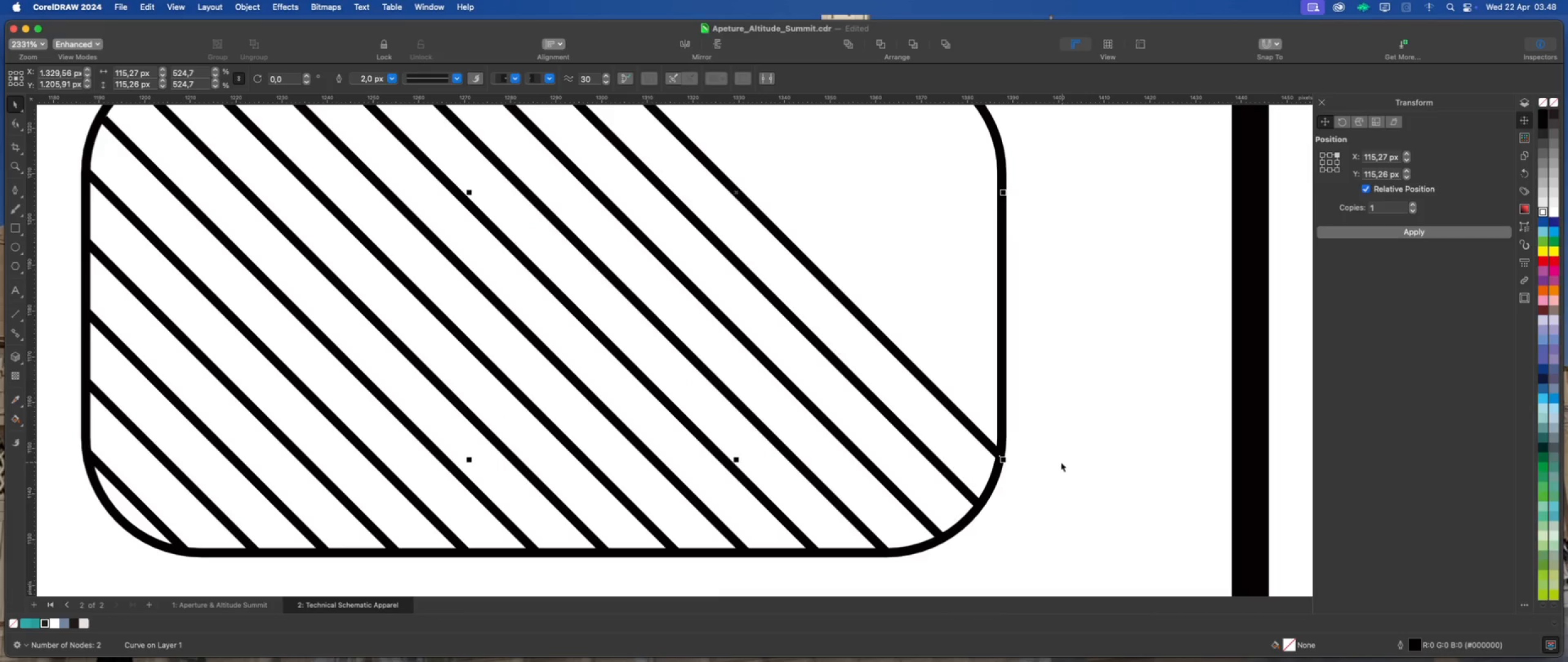 
scroll: coordinate [878, 346], scroll_direction: down, amount: 7.0
 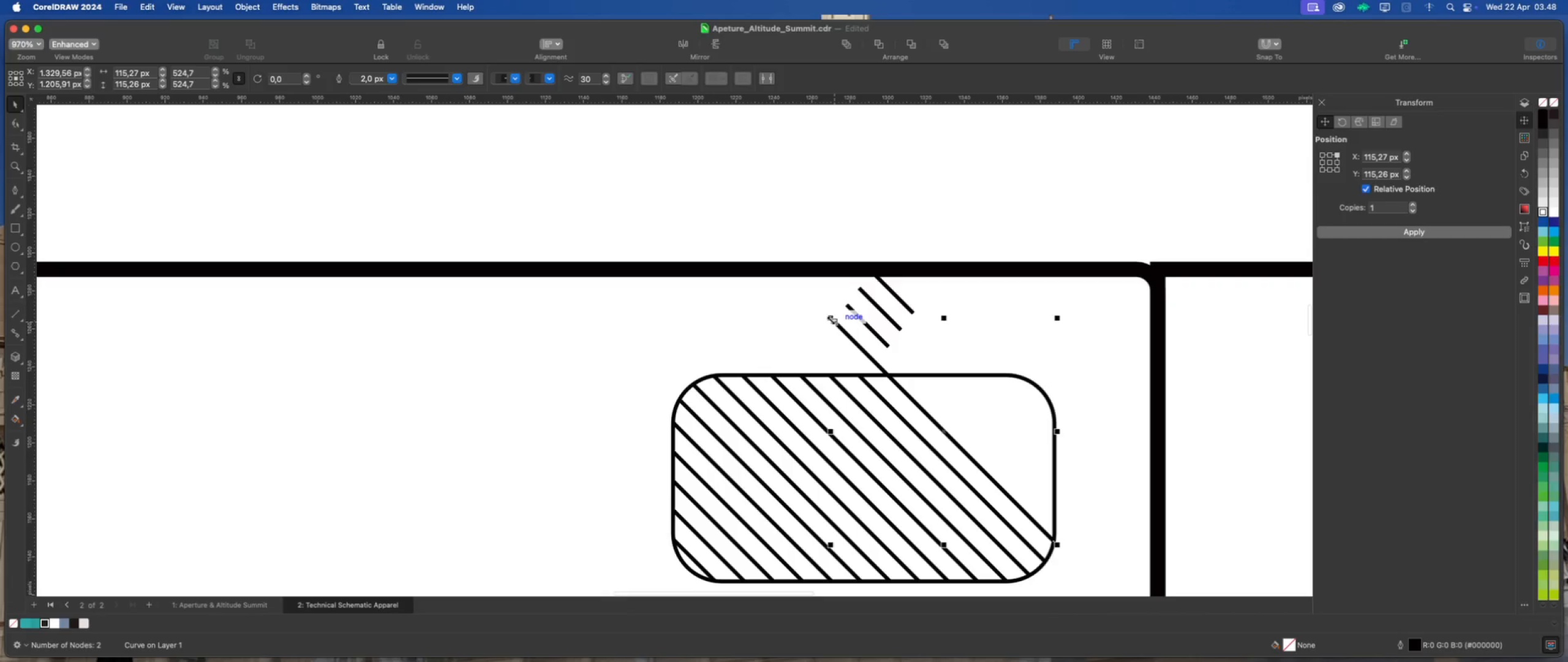 
left_click_drag(start_coordinate=[831, 319], to_coordinate=[886, 371])
 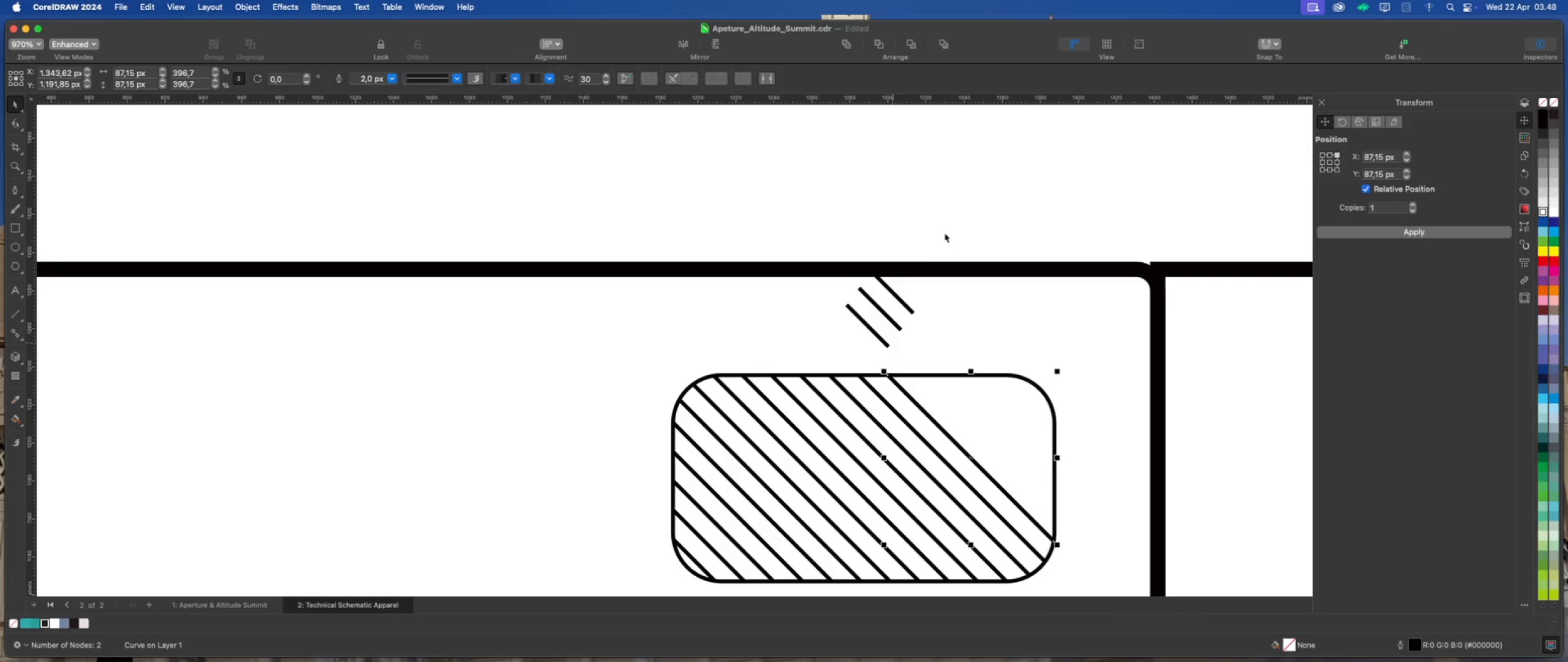 
left_click([945, 232])
 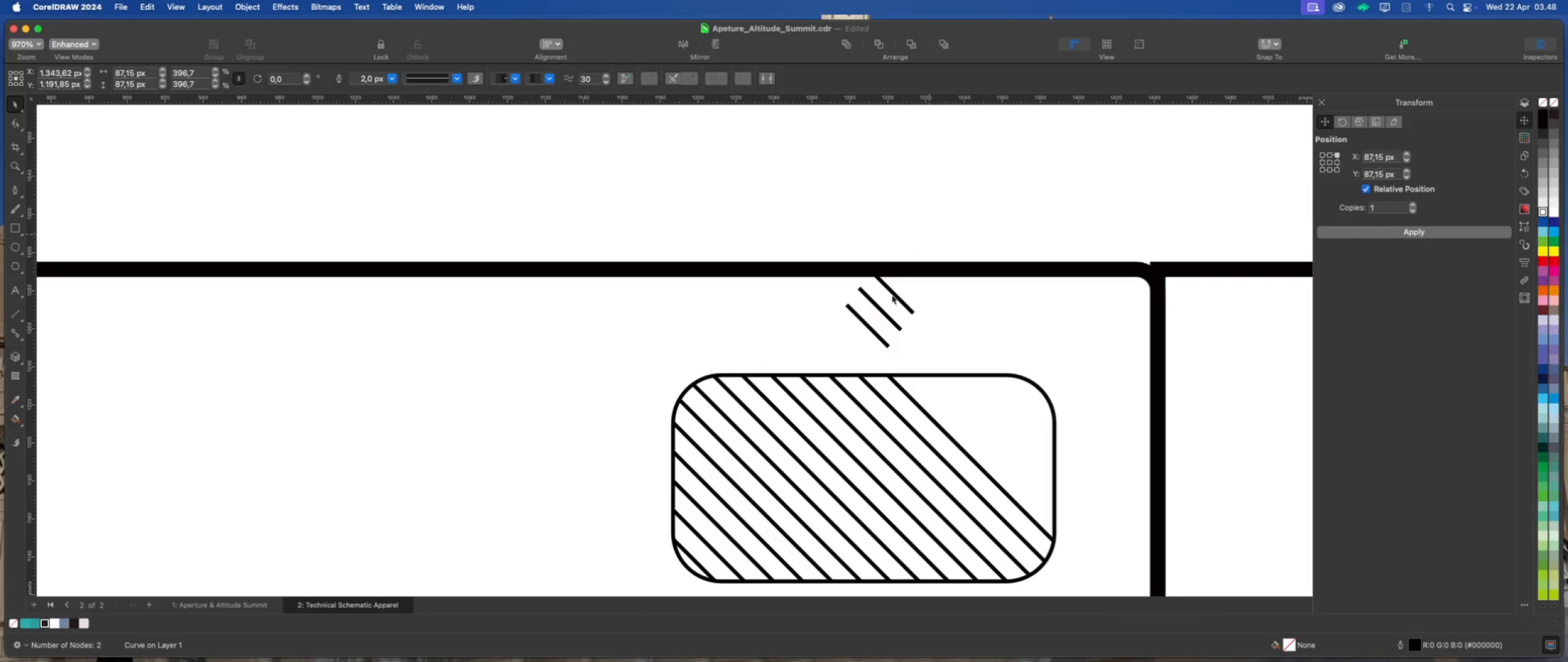 
scroll: coordinate [886, 322], scroll_direction: up, amount: 2.0
 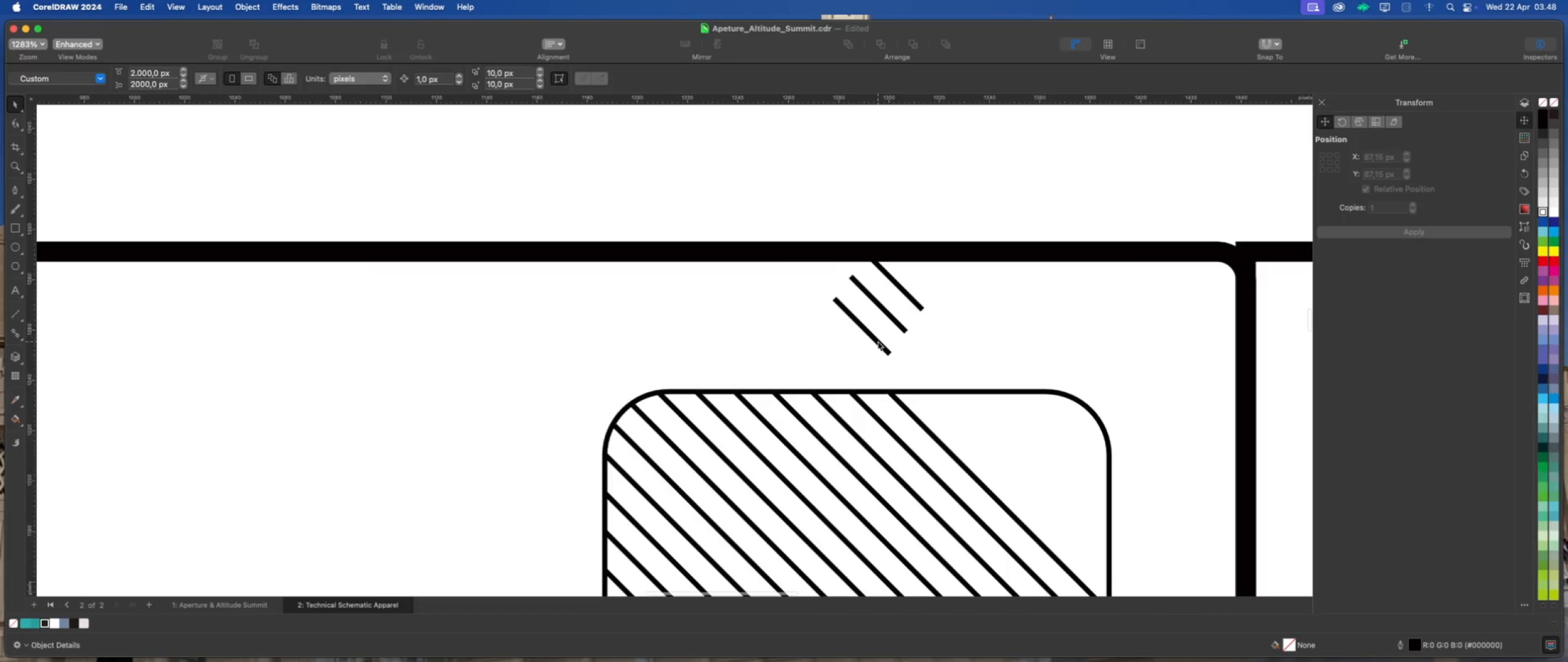 
left_click([878, 341])
 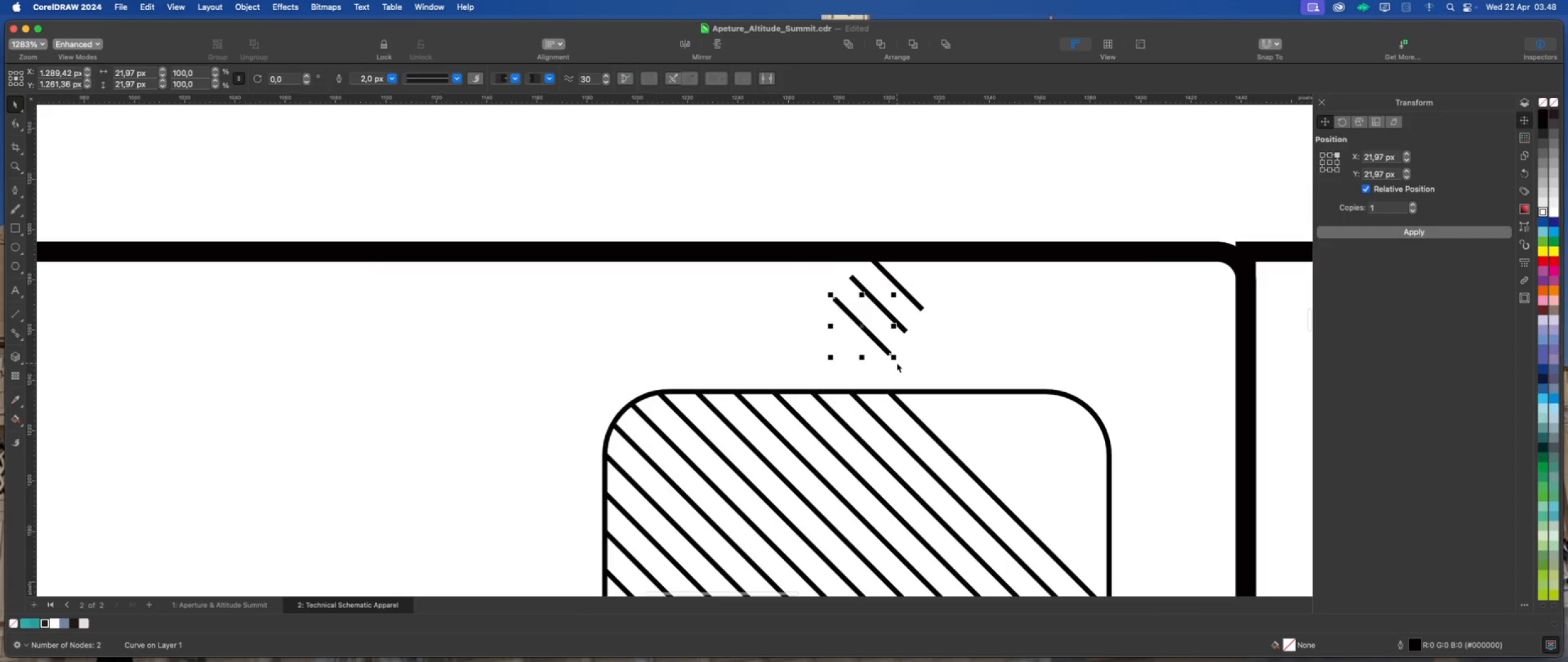 
left_click_drag(start_coordinate=[896, 361], to_coordinate=[1114, 581])
 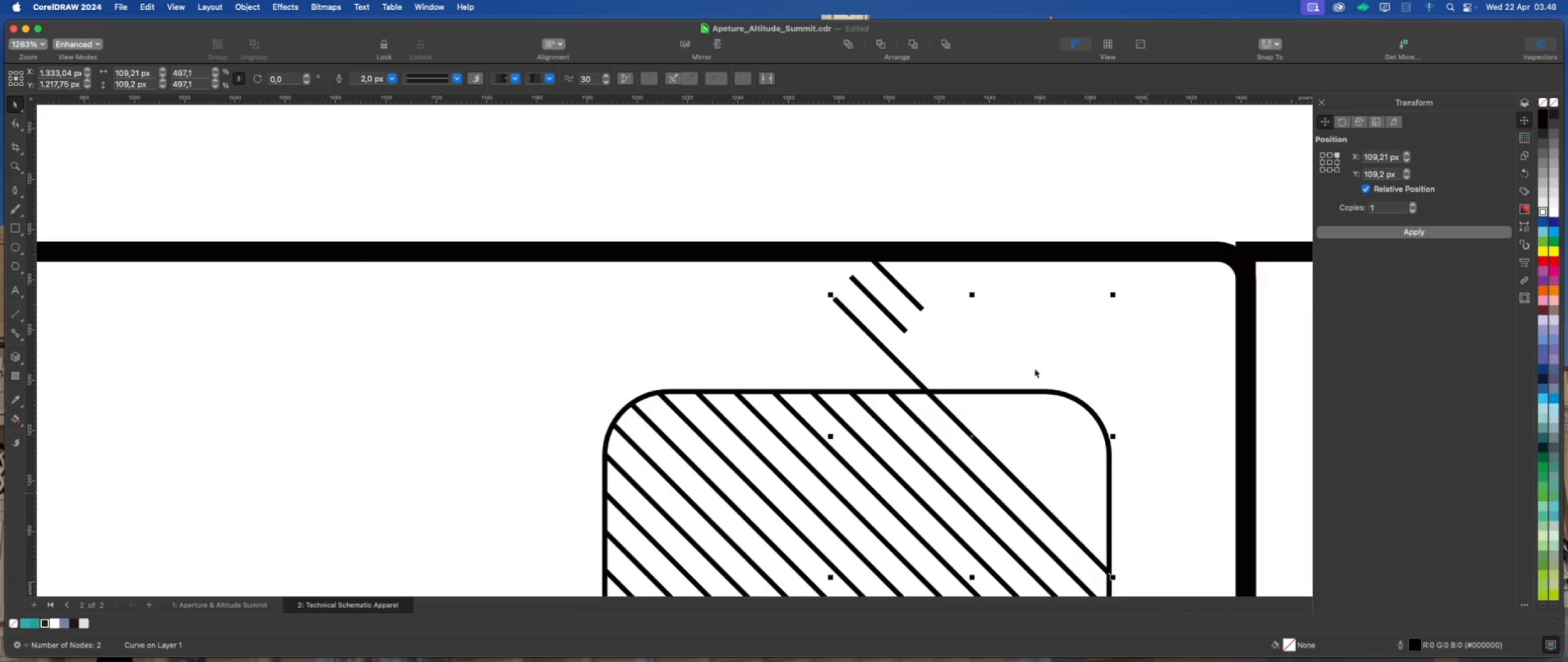 
scroll: coordinate [1016, 368], scroll_direction: none, amount: 0.0
 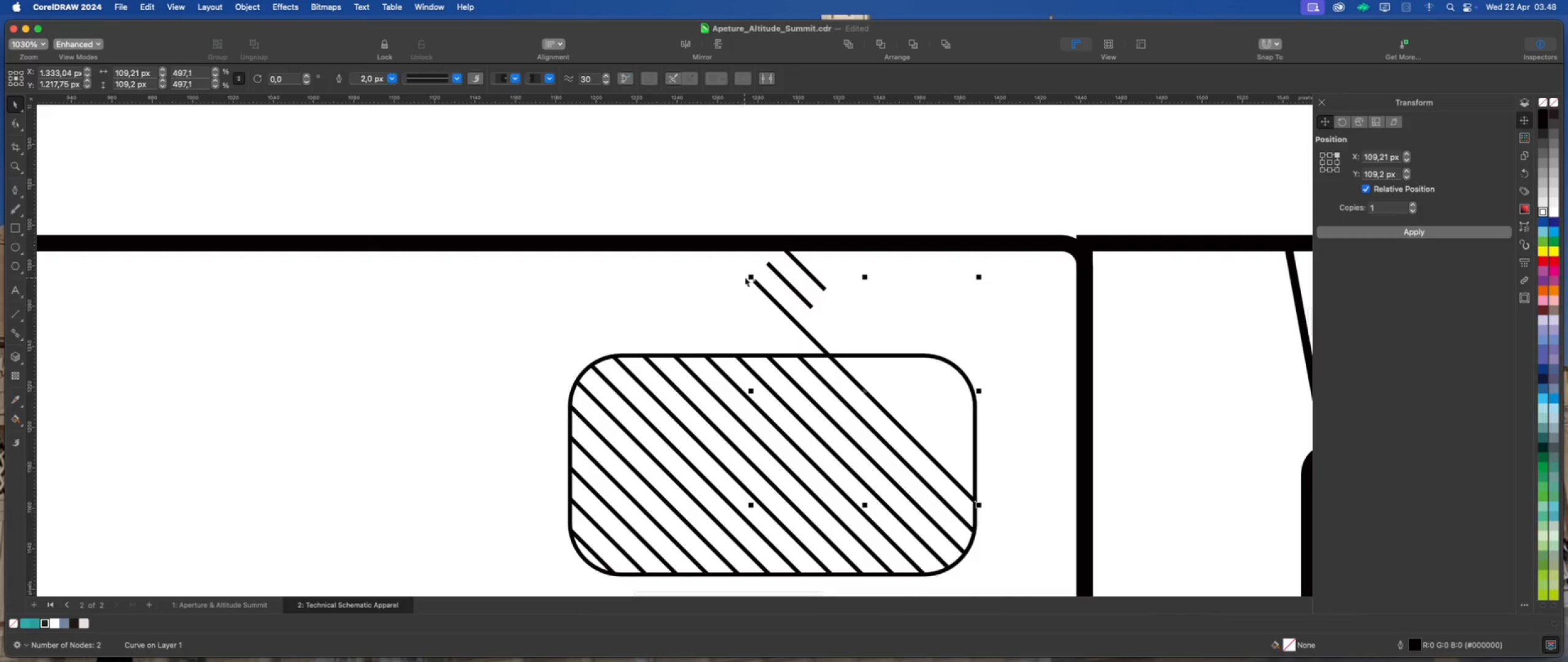 
left_click_drag(start_coordinate=[748, 276], to_coordinate=[793, 352])
 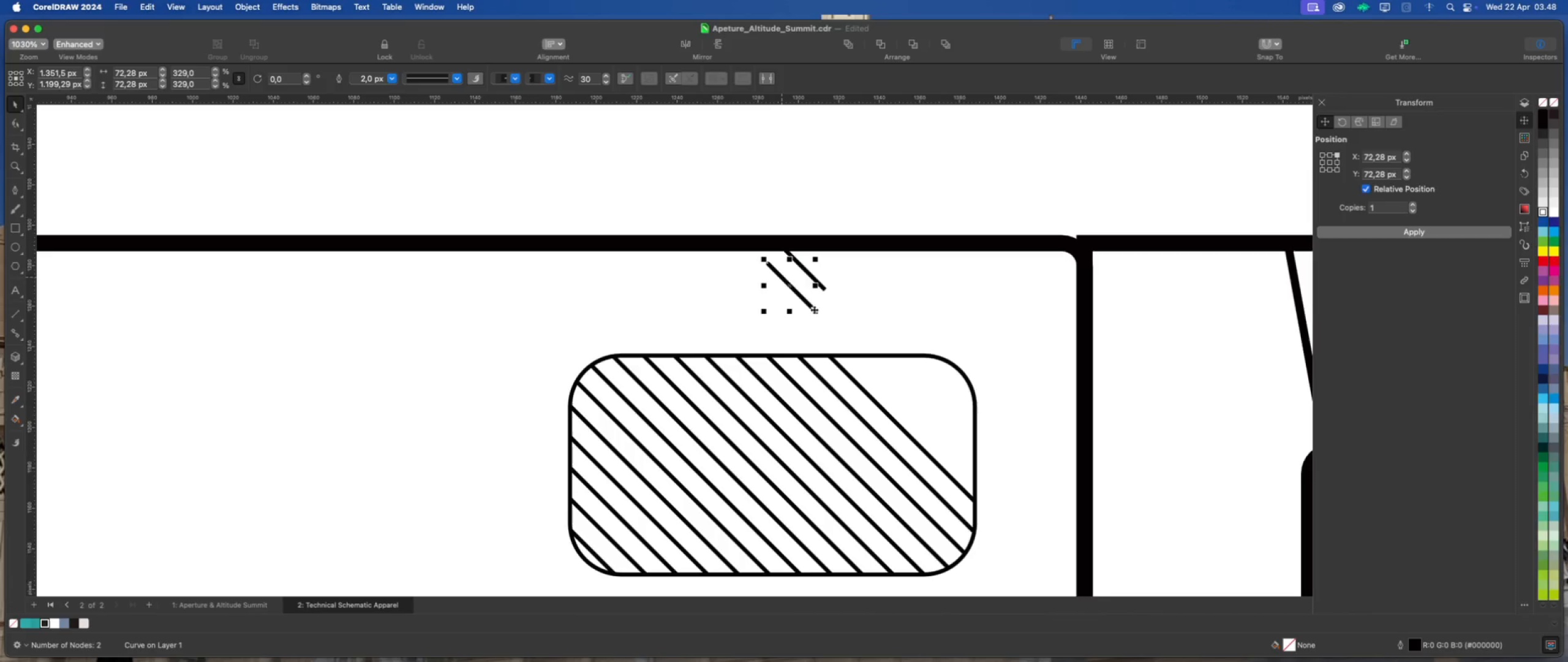 
left_click_drag(start_coordinate=[818, 314], to_coordinate=[979, 476])
 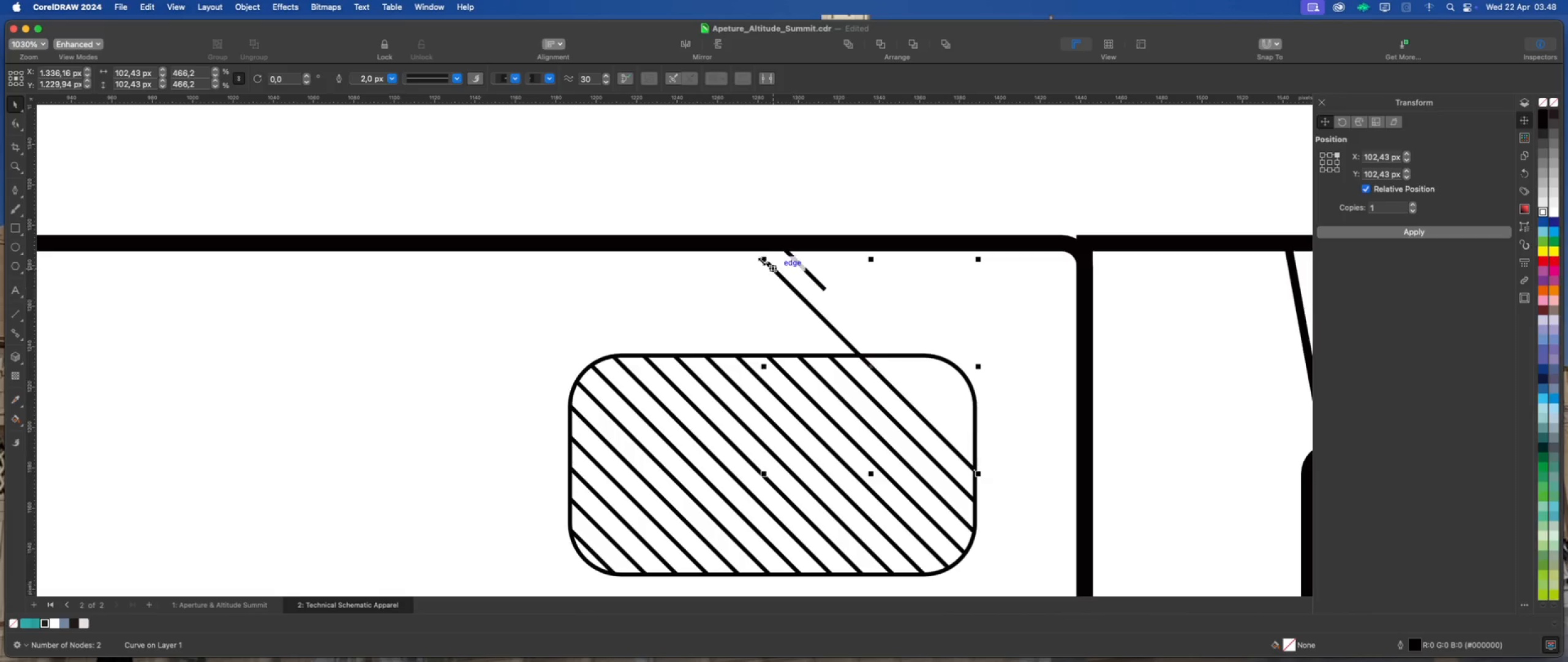 
left_click_drag(start_coordinate=[761, 260], to_coordinate=[848, 350])
 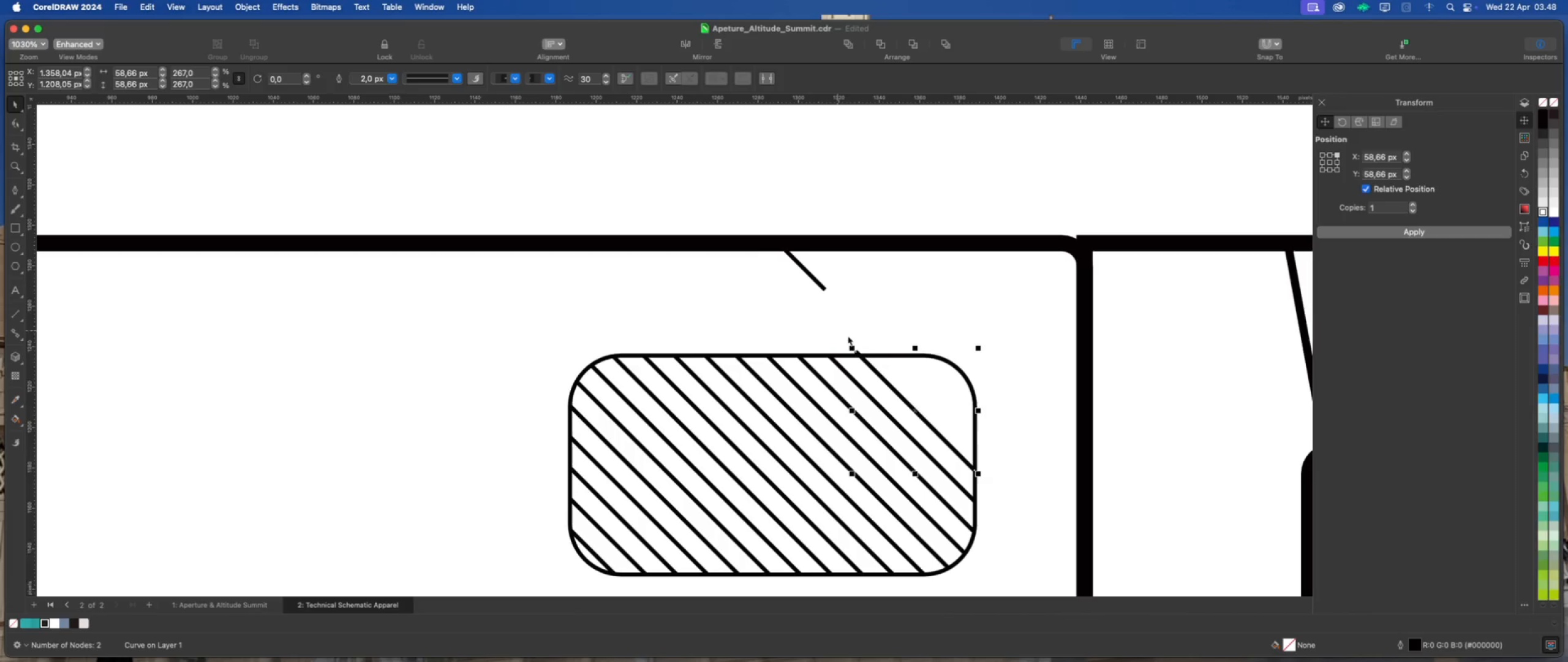 
scroll: coordinate [873, 373], scroll_direction: up, amount: 7.0
 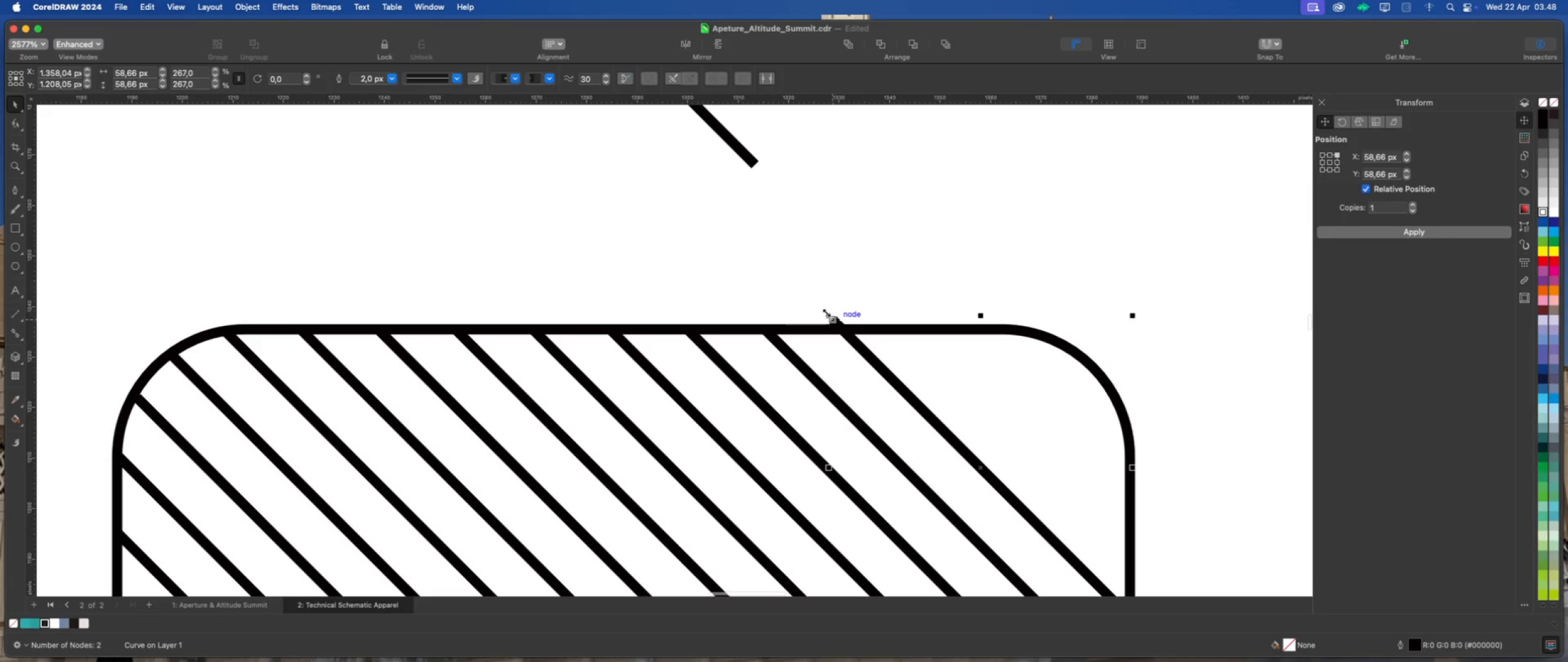 
left_click_drag(start_coordinate=[826, 313], to_coordinate=[811, 324])
 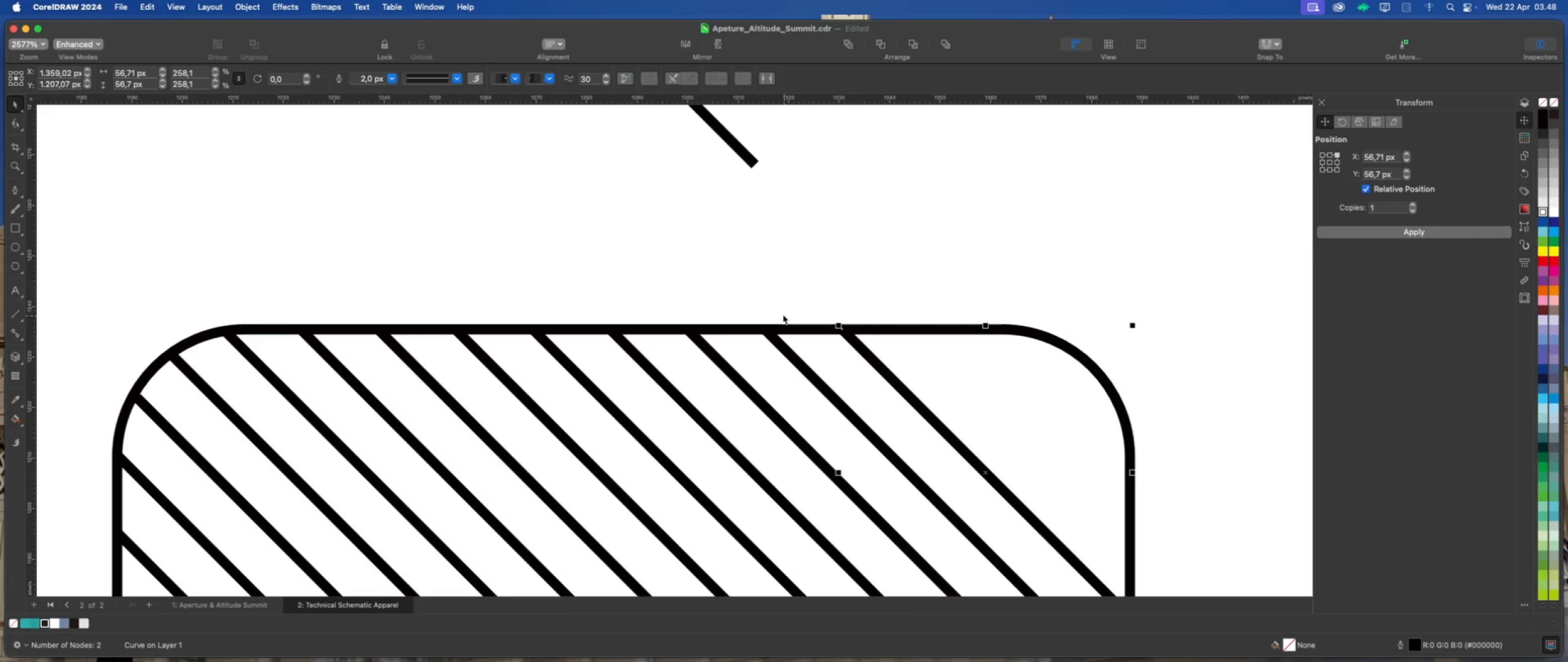 
scroll: coordinate [764, 302], scroll_direction: down, amount: 2.0
 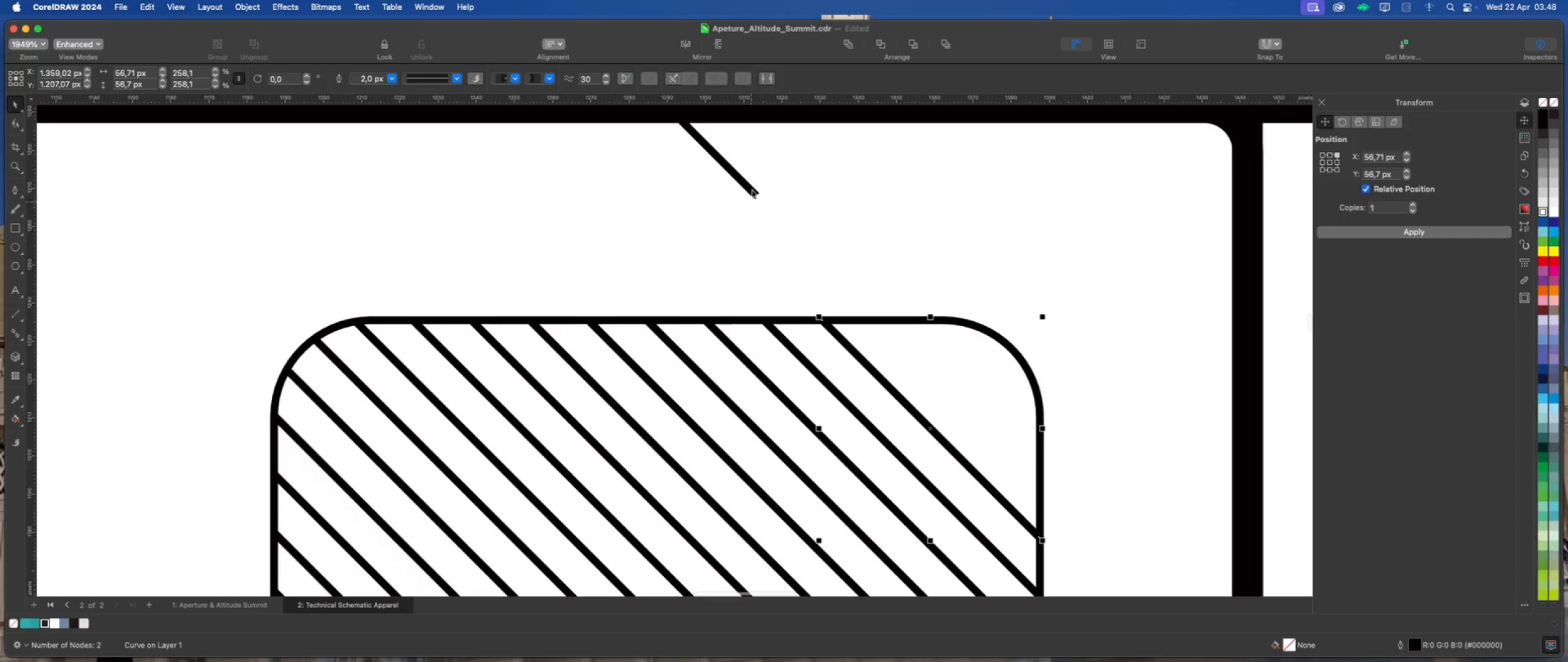 
left_click([752, 187])
 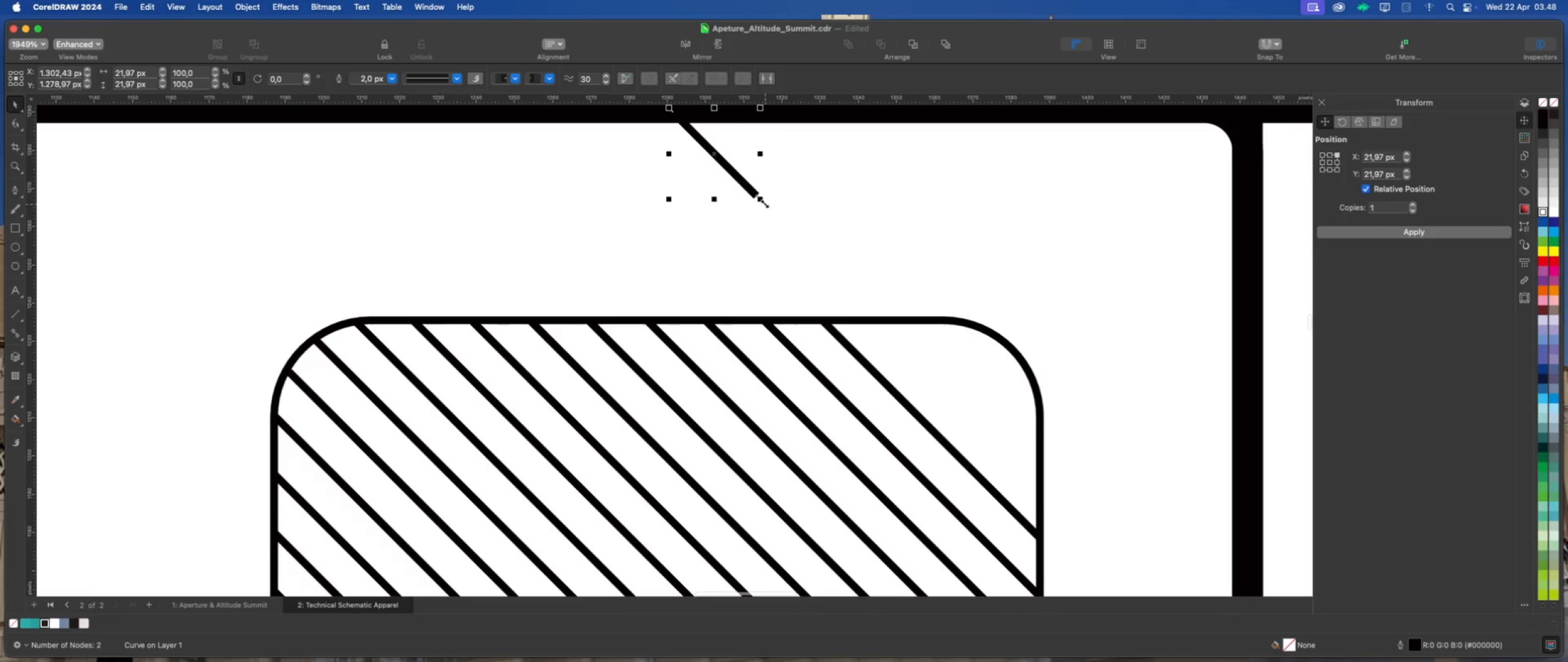 
left_click_drag(start_coordinate=[763, 200], to_coordinate=[1042, 481])
 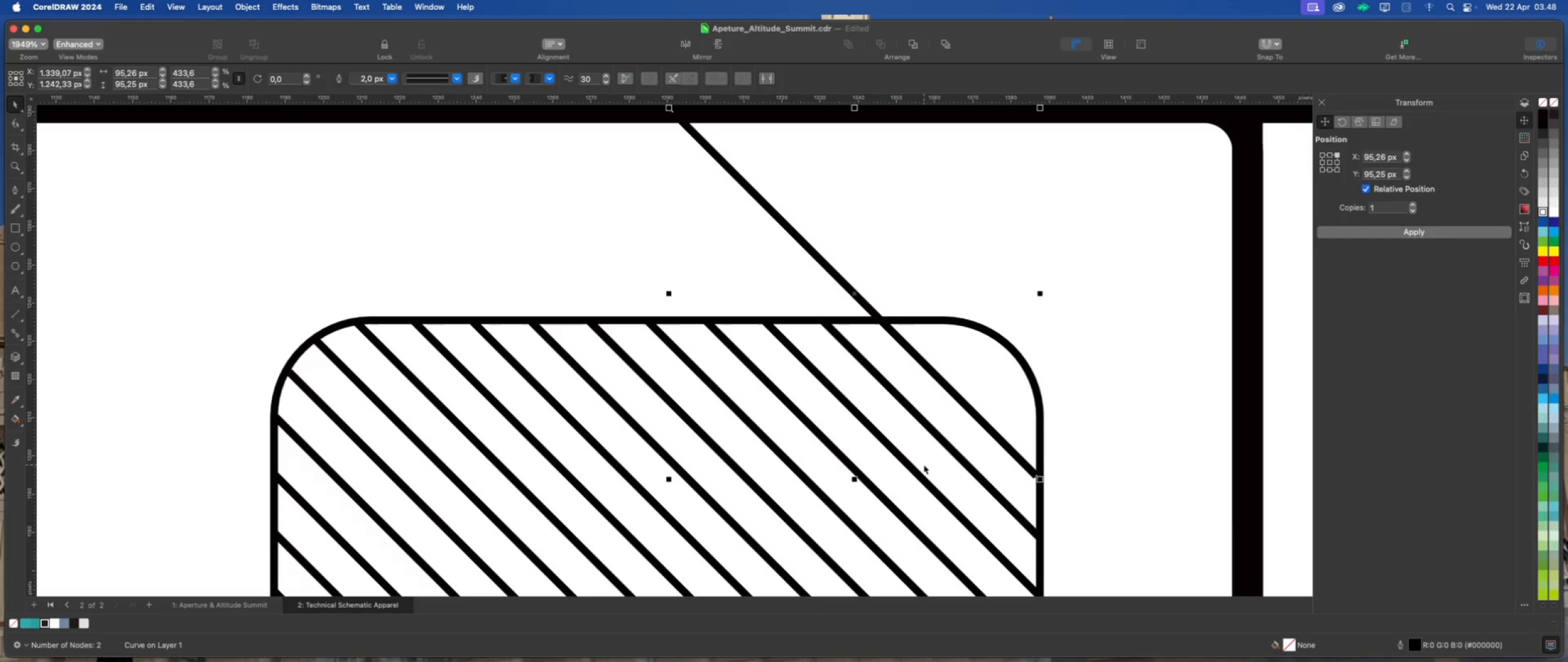 
scroll: coordinate [916, 457], scroll_direction: down, amount: 2.0
 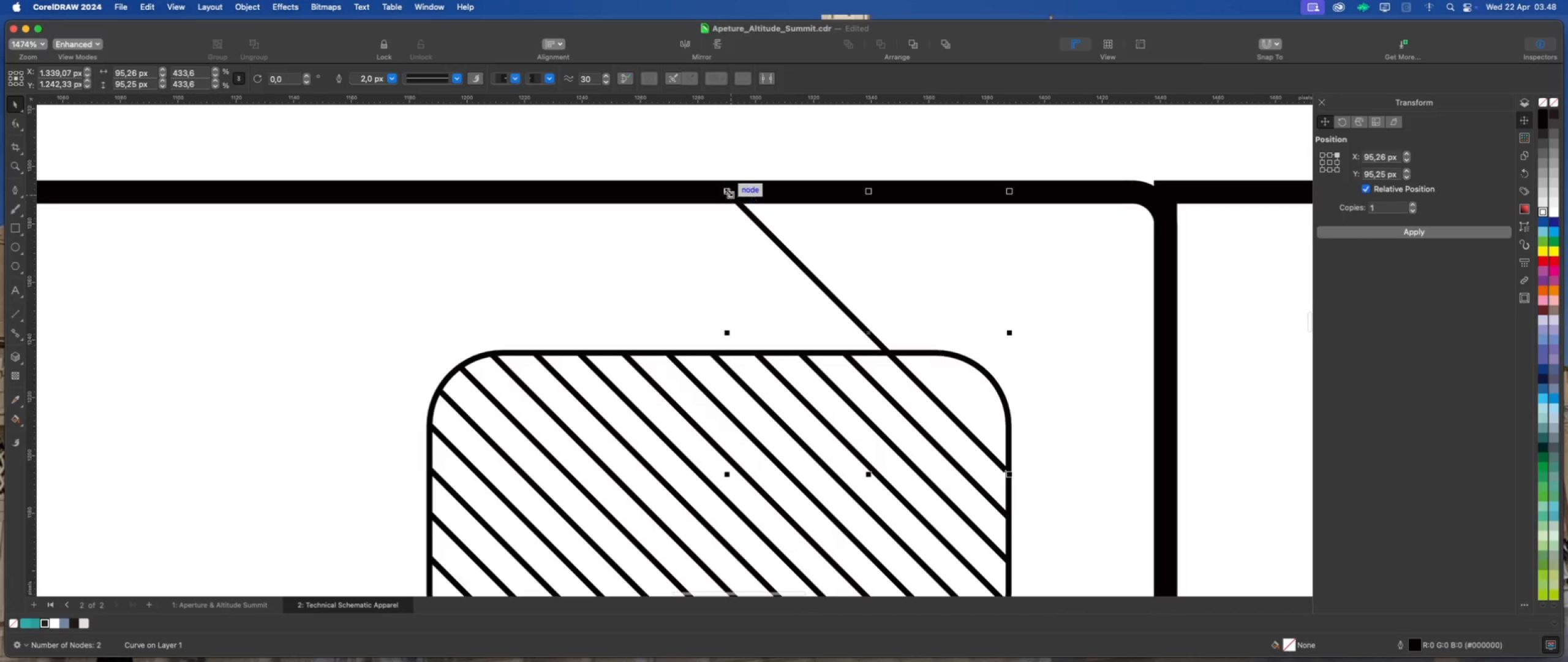 
left_click_drag(start_coordinate=[728, 192], to_coordinate=[885, 347])
 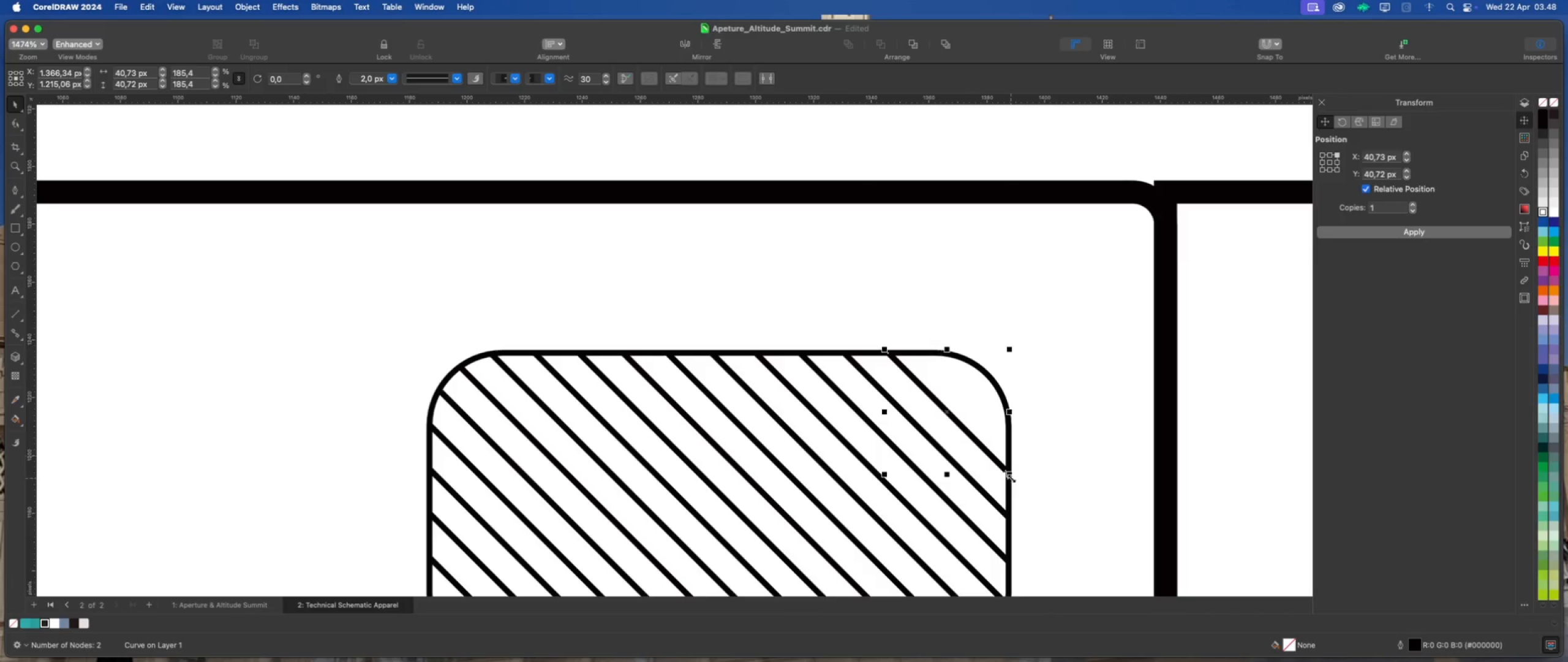 
scroll: coordinate [1022, 483], scroll_direction: up, amount: 10.0
 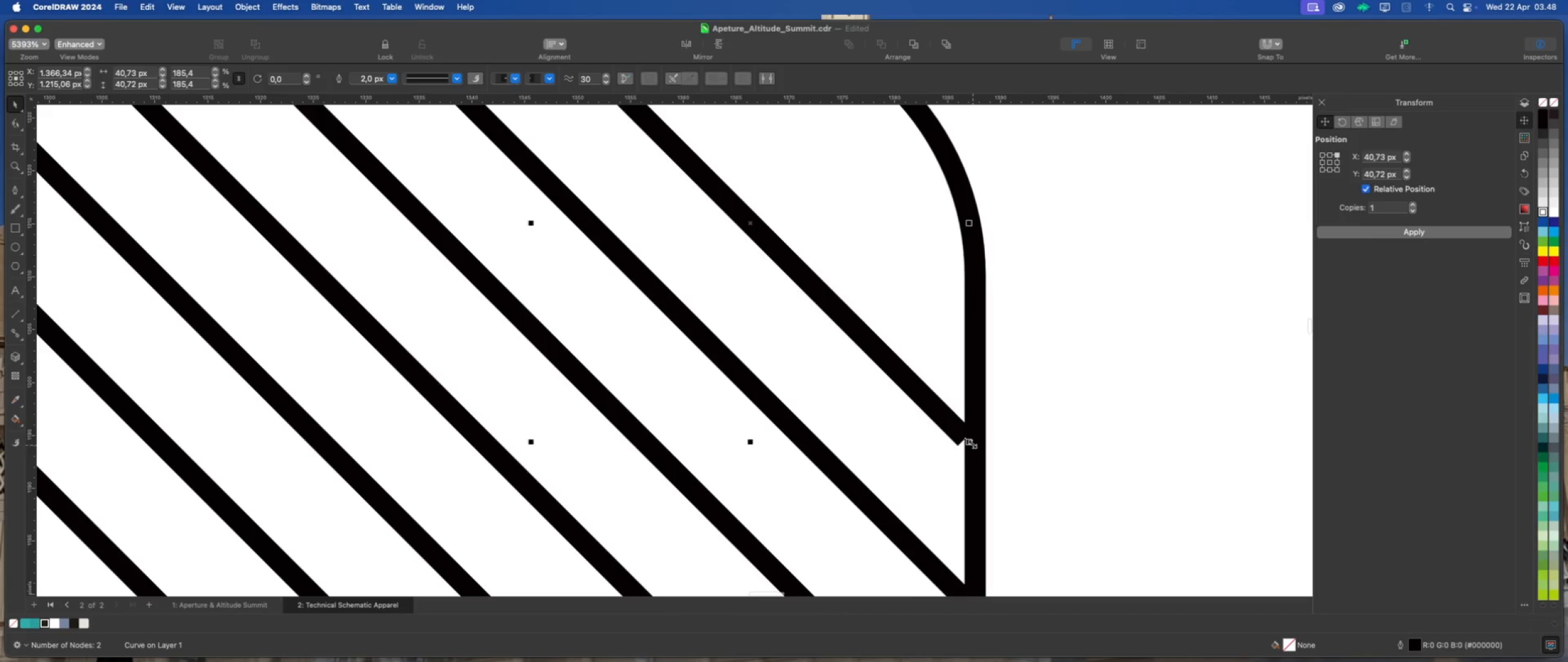 
left_click_drag(start_coordinate=[972, 444], to_coordinate=[981, 488])
 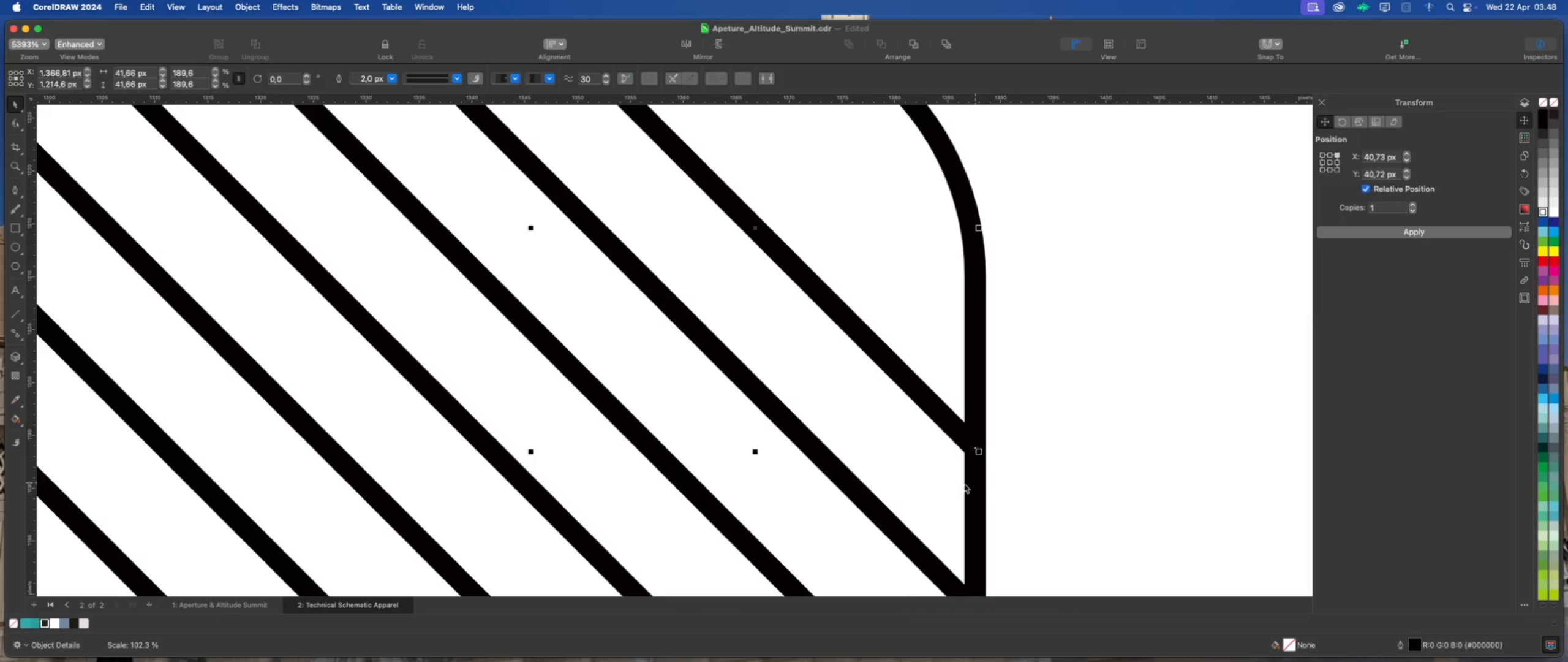 
scroll: coordinate [962, 483], scroll_direction: down, amount: 5.0
 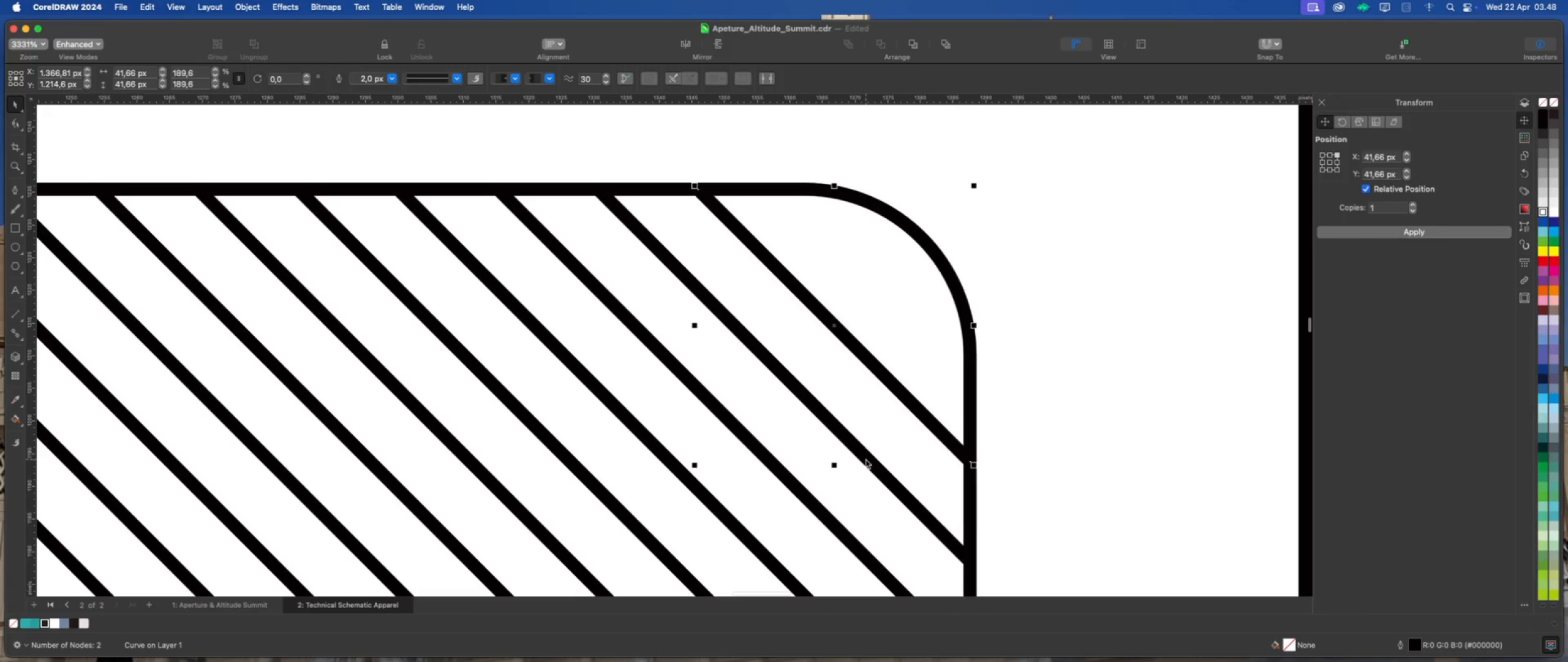 
left_click([865, 459])
 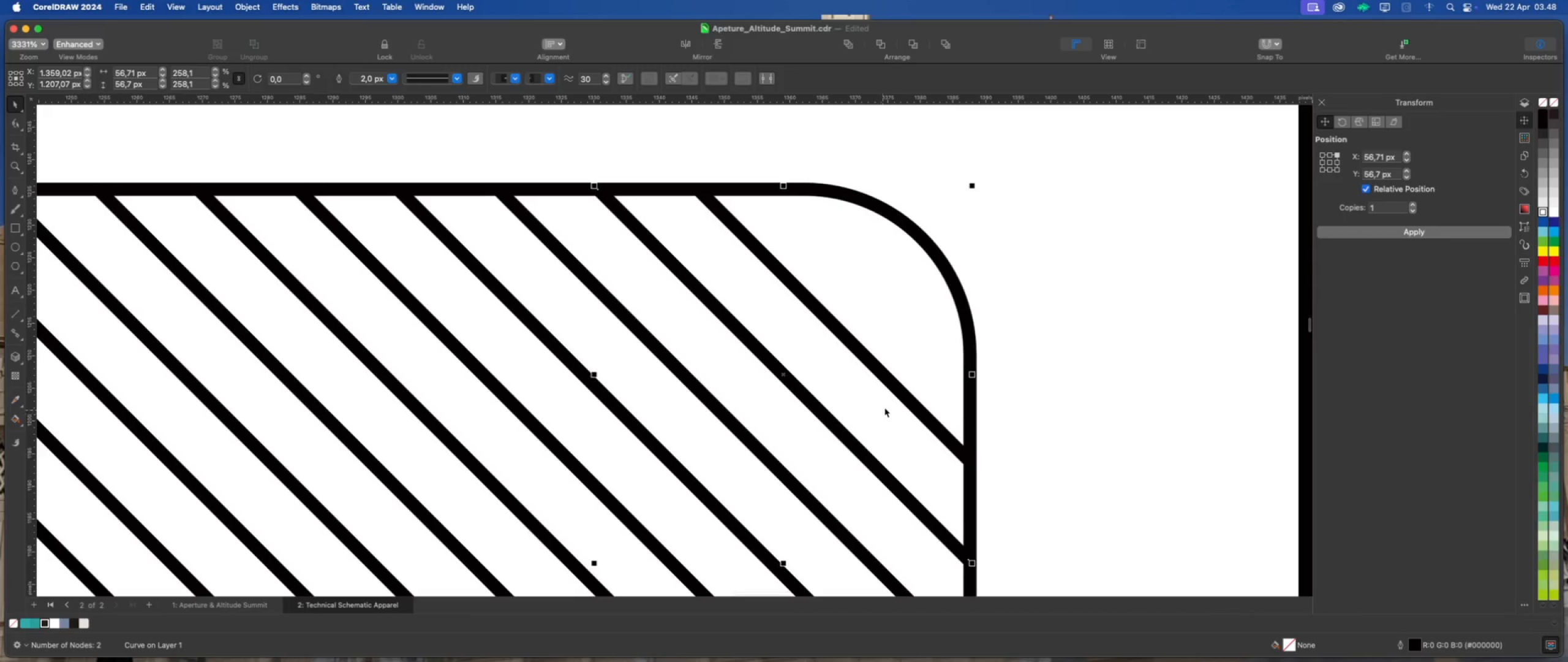 
hold_key(key=ShiftLeft, duration=0.66)
left_click([899, 388])
 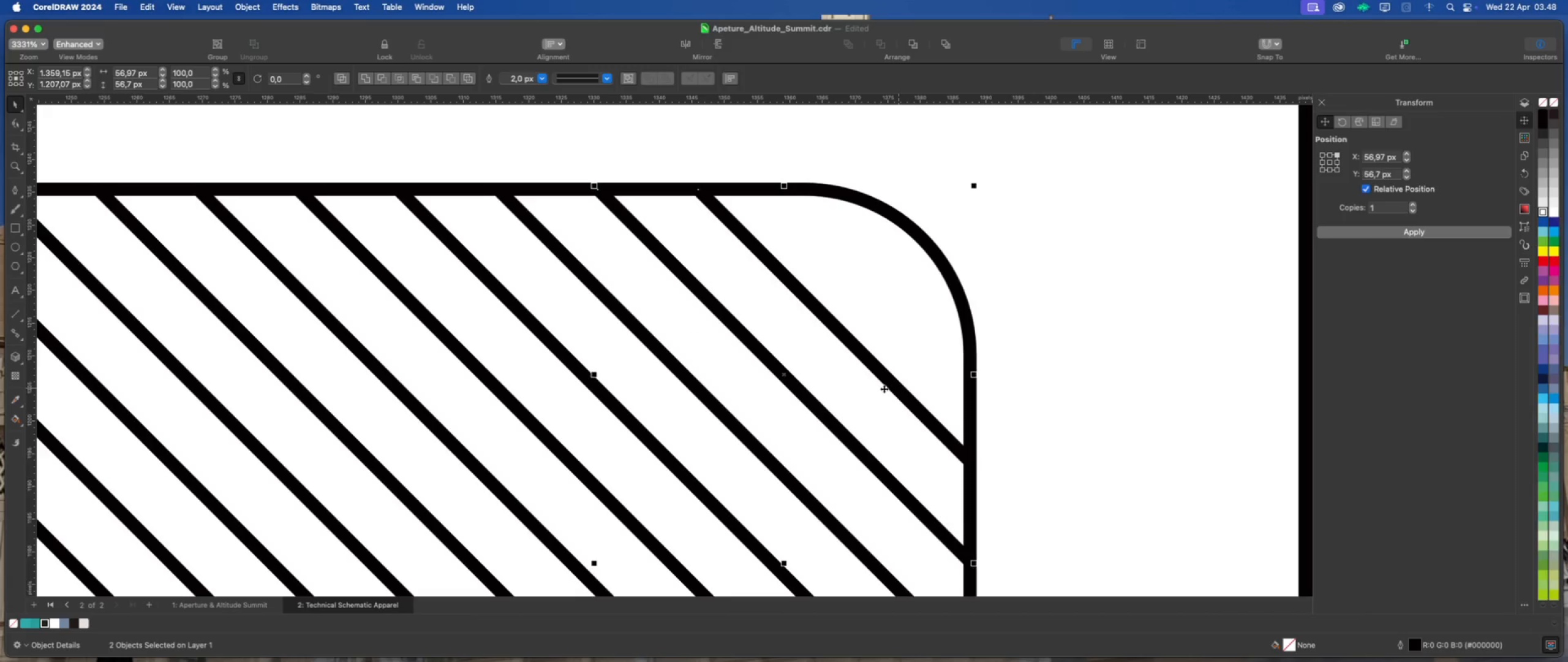 
scroll: coordinate [803, 389], scroll_direction: down, amount: 2.0
 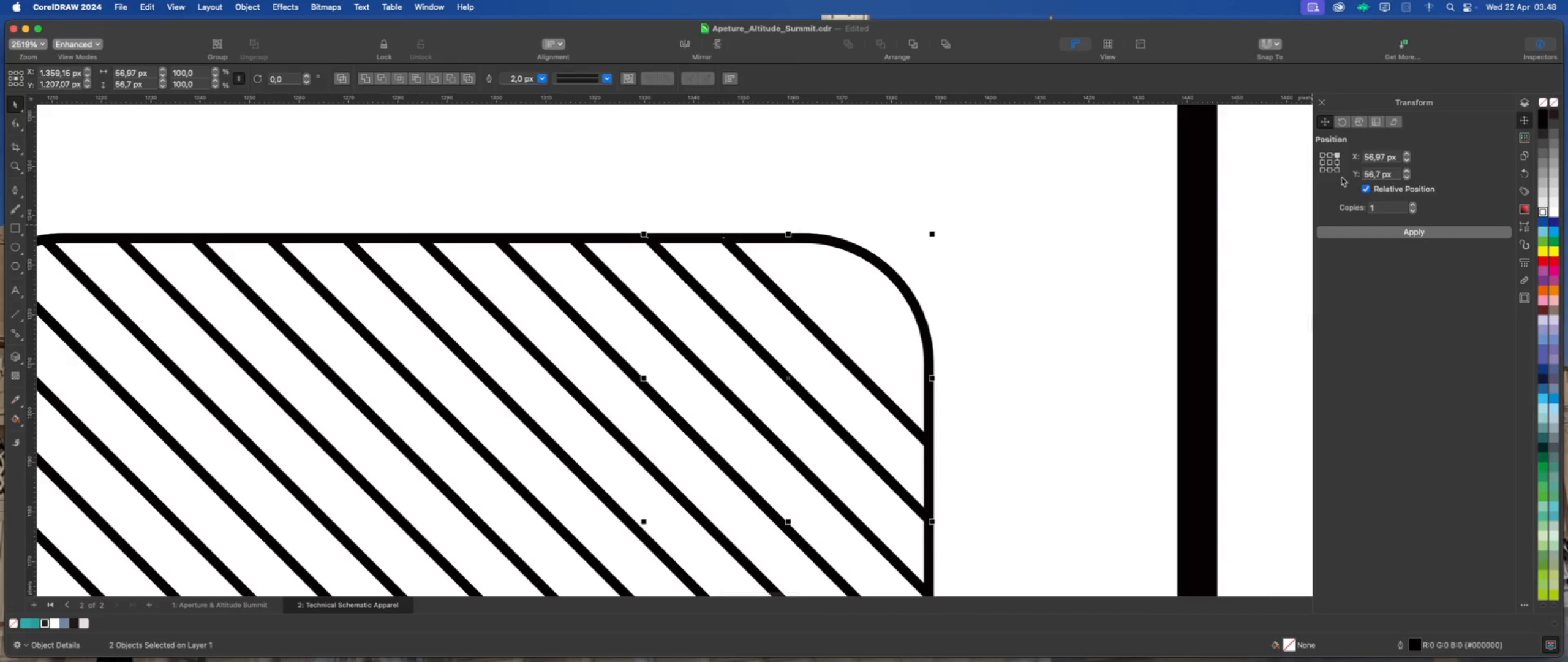 
left_click([1344, 232])
 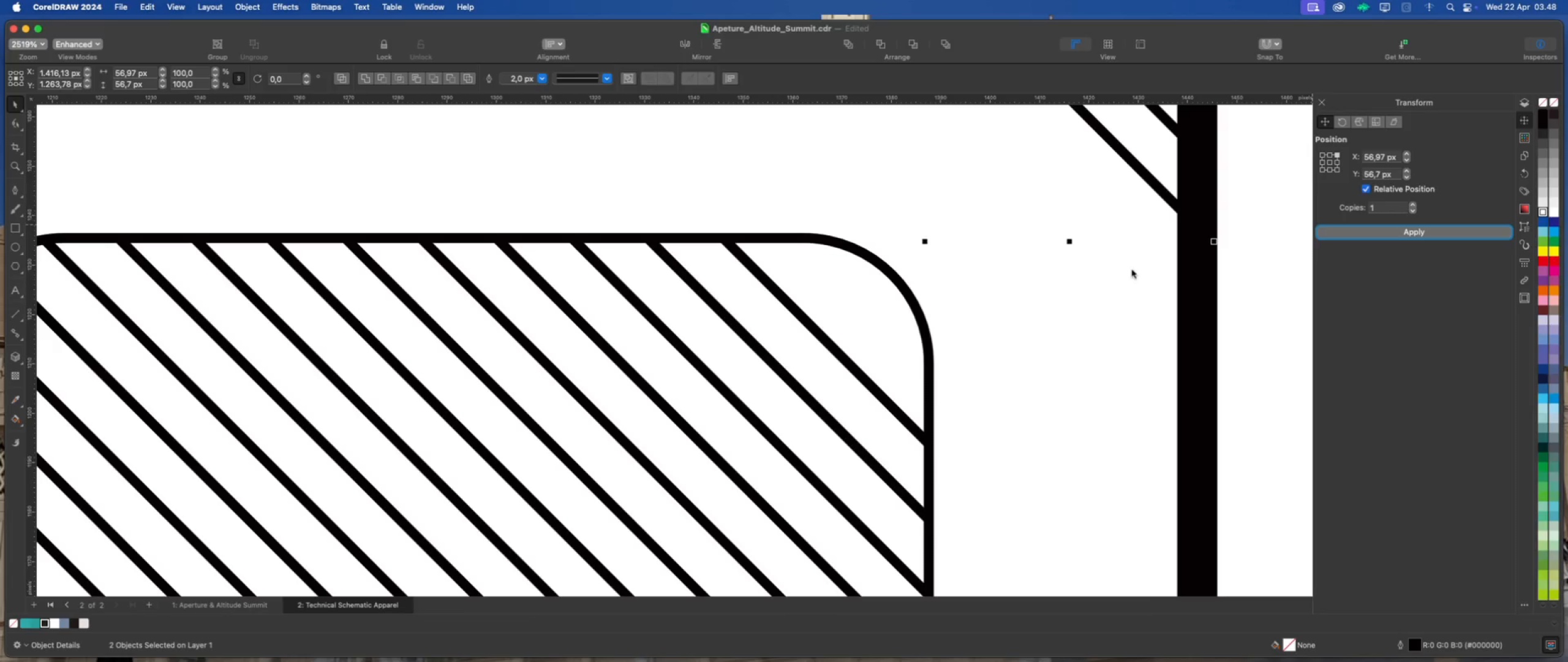 
scroll: coordinate [1008, 290], scroll_direction: down, amount: 2.0
 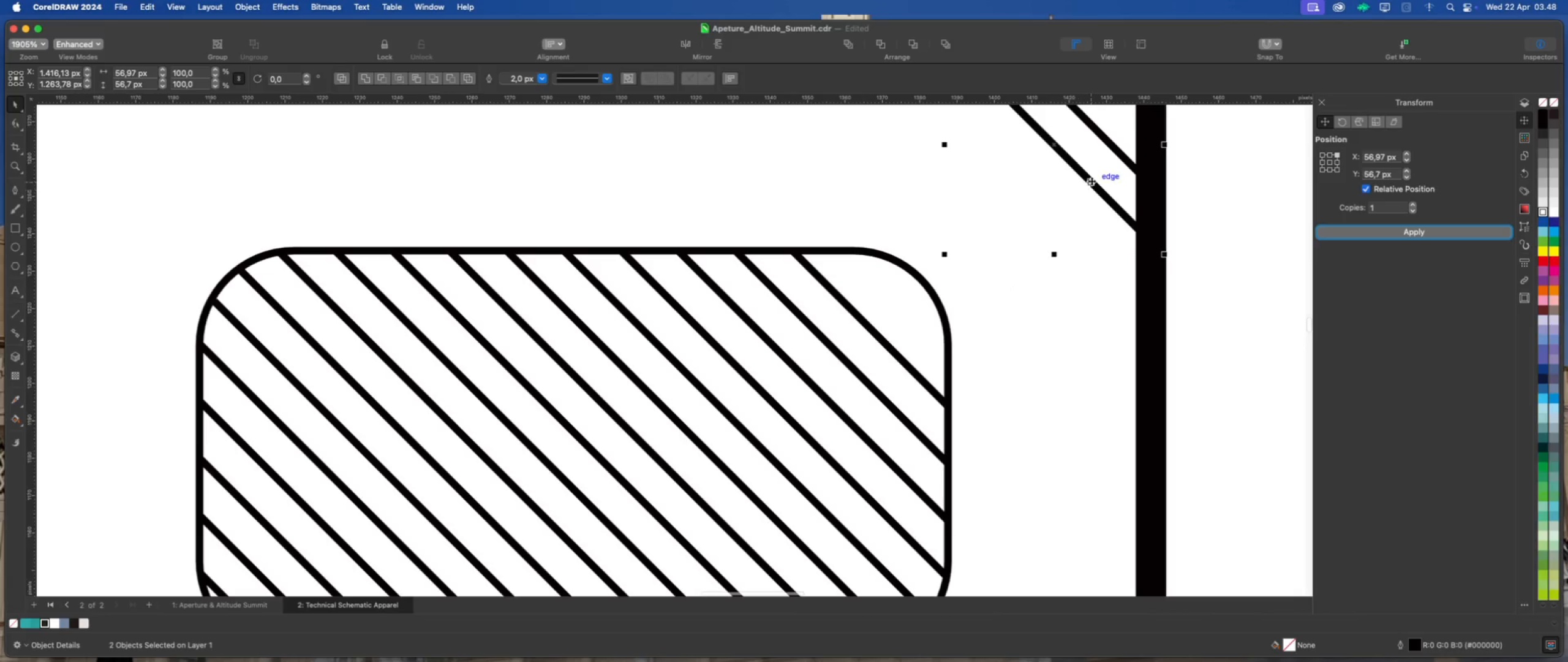 
left_click_drag(start_coordinate=[1091, 181], to_coordinate=[880, 338])
 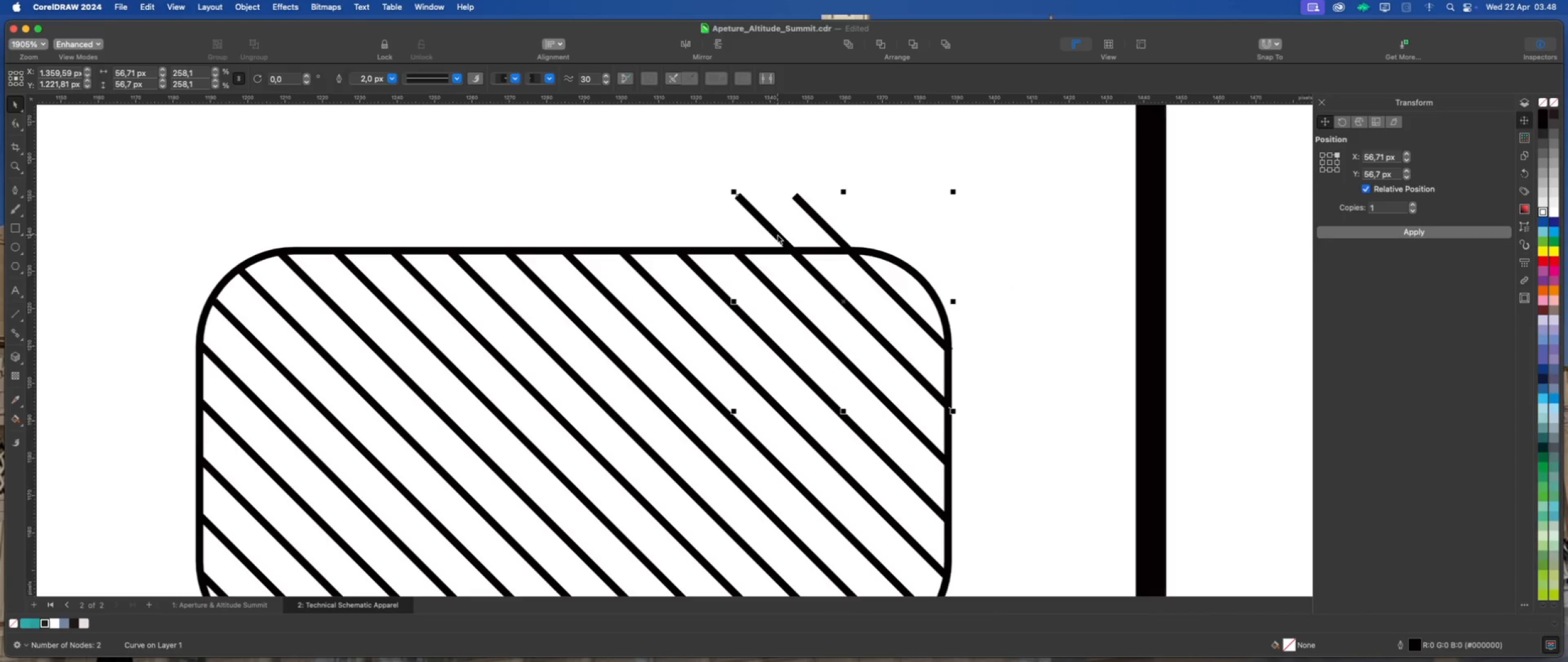 
key(Delete)
 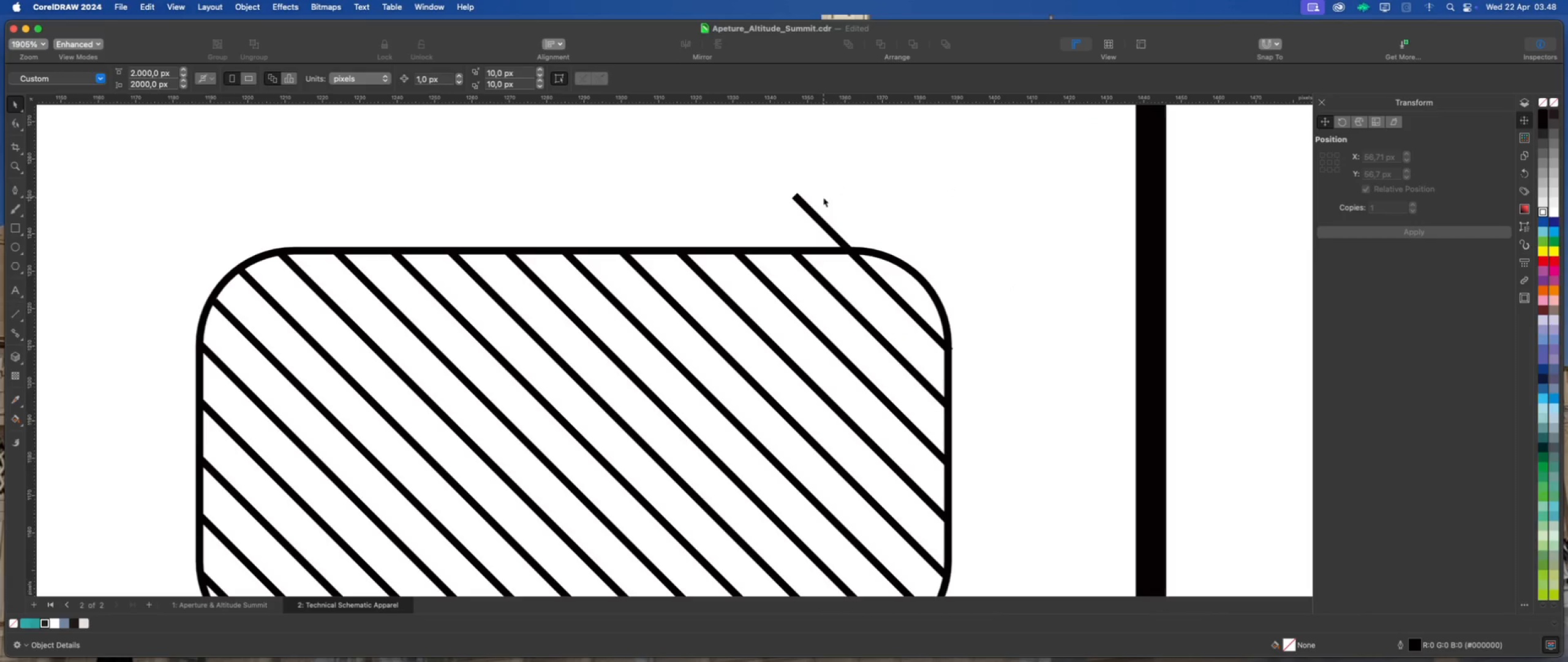 
scroll: coordinate [815, 206], scroll_direction: up, amount: 1.0
 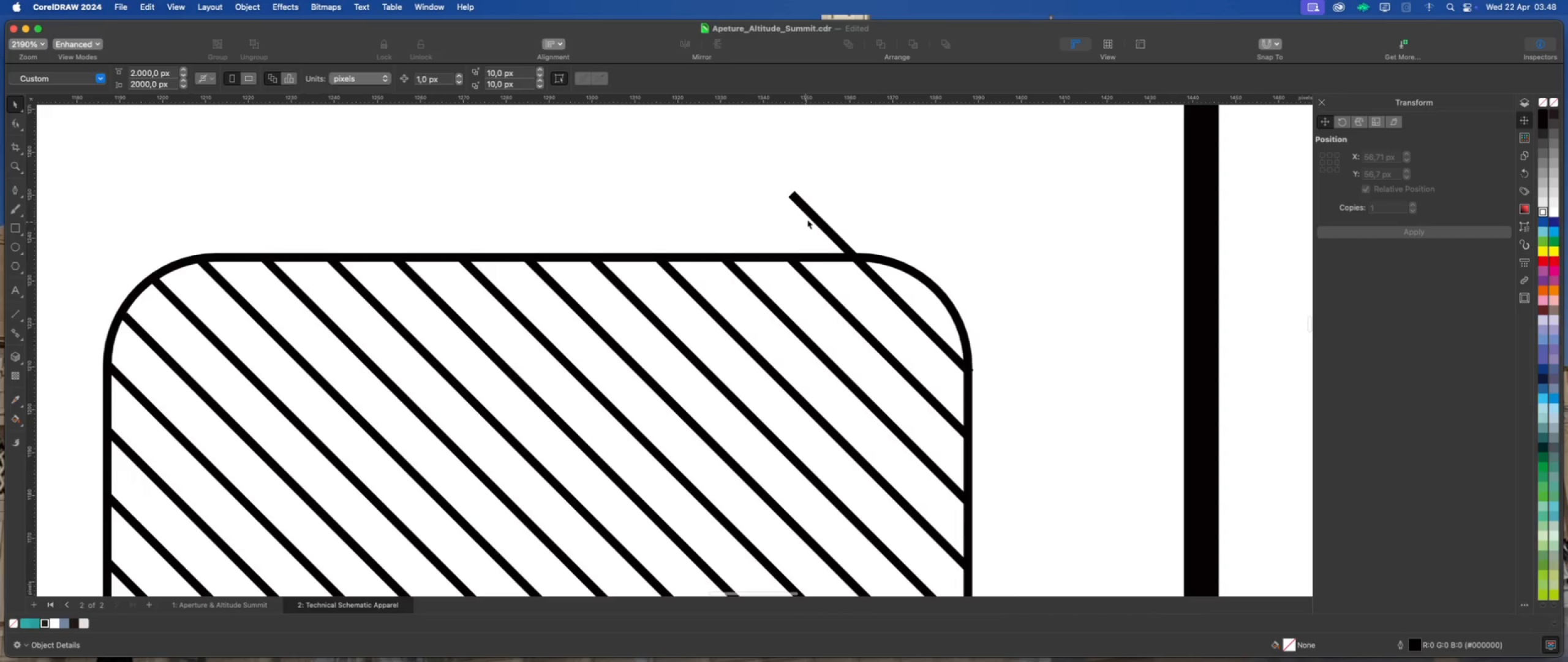 
left_click([810, 217])
 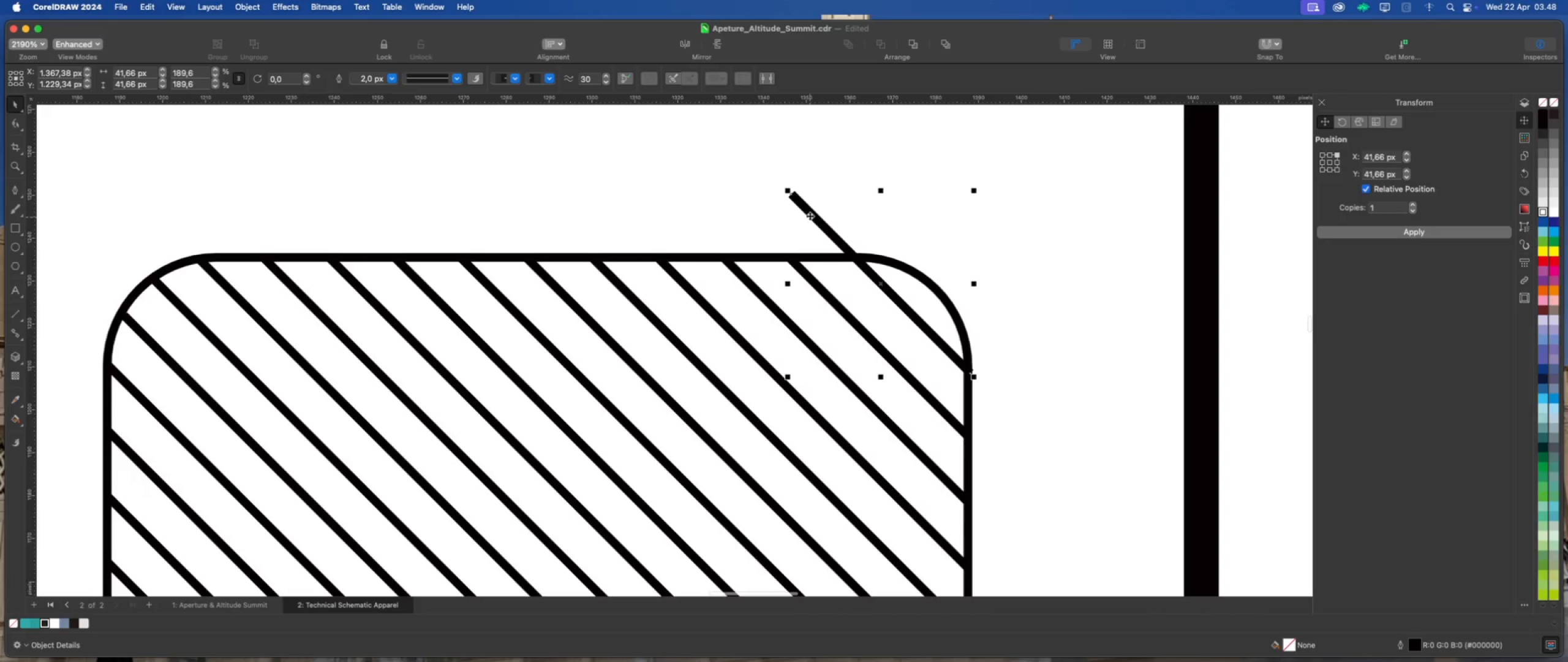 
scroll: coordinate [809, 216], scroll_direction: up, amount: 2.0
 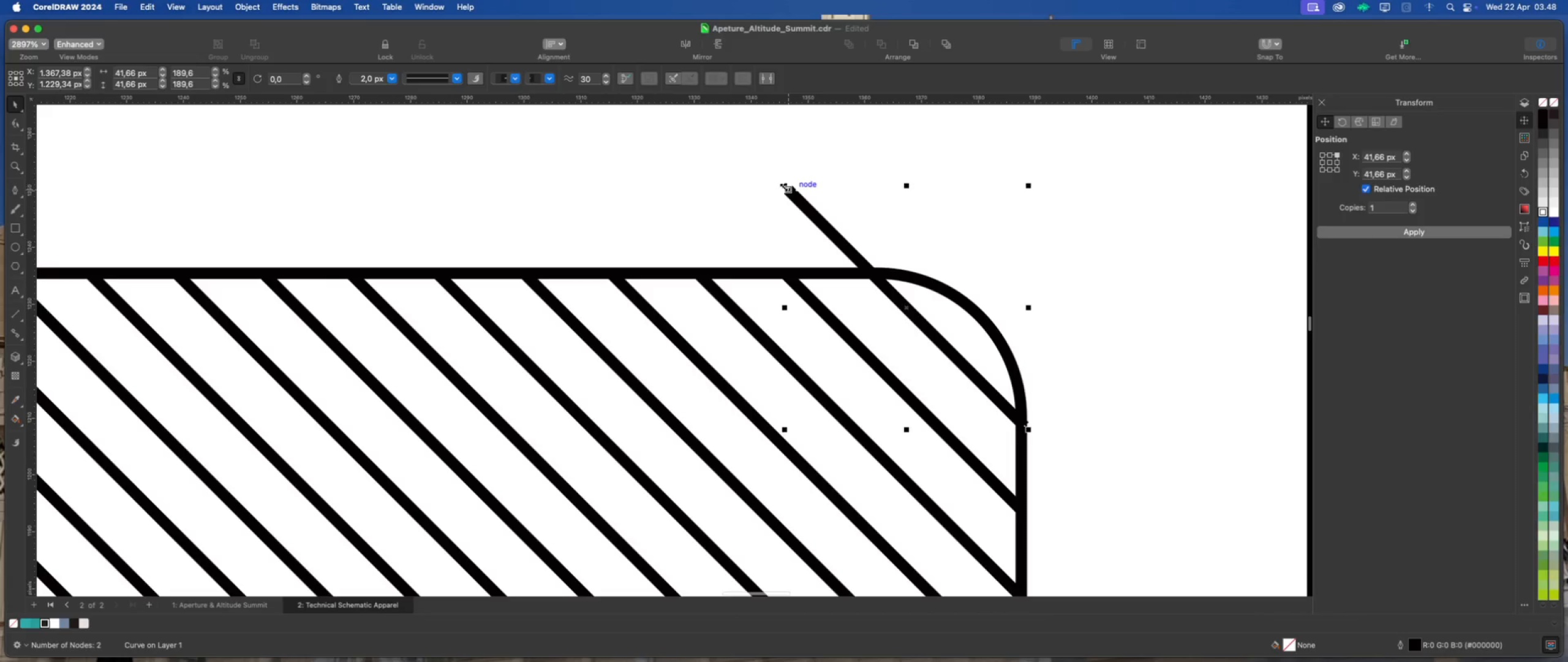 
left_click_drag(start_coordinate=[783, 186], to_coordinate=[807, 268])
 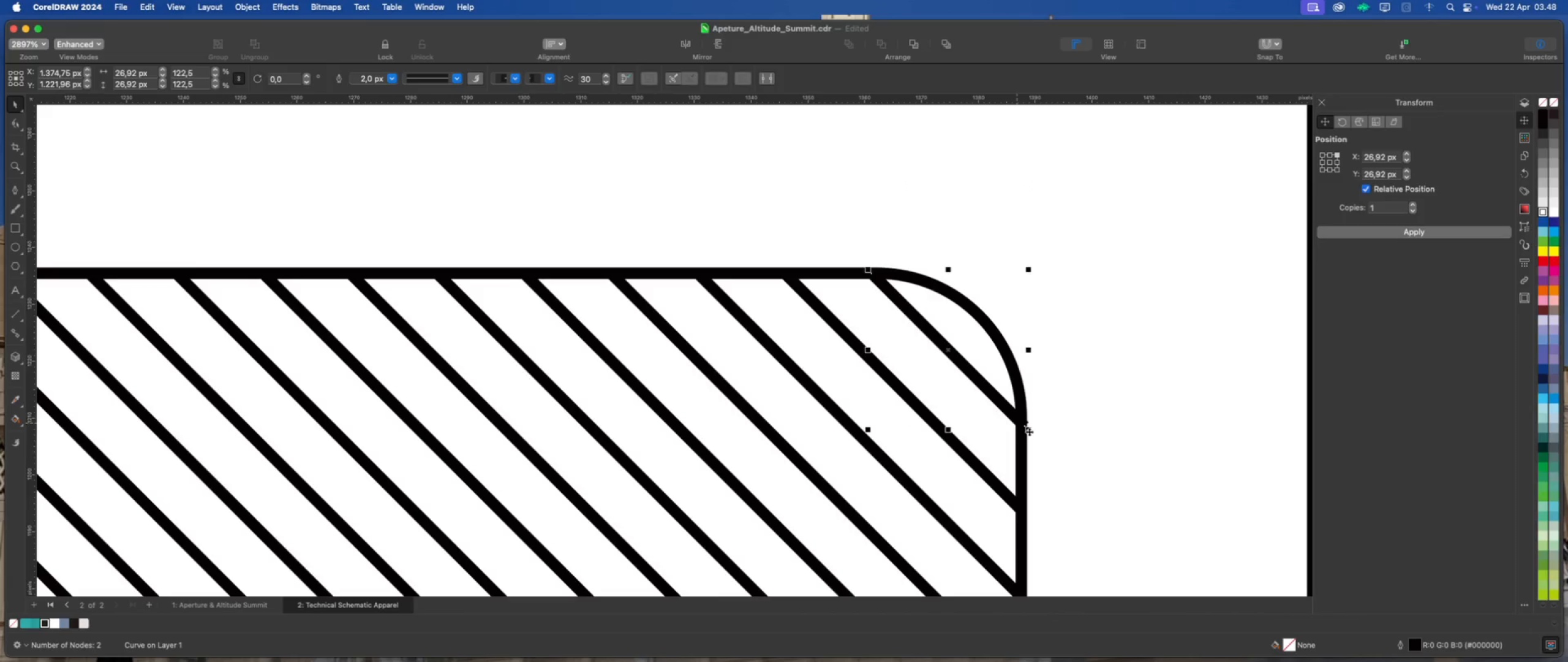 
scroll: coordinate [1036, 443], scroll_direction: up, amount: 4.0
 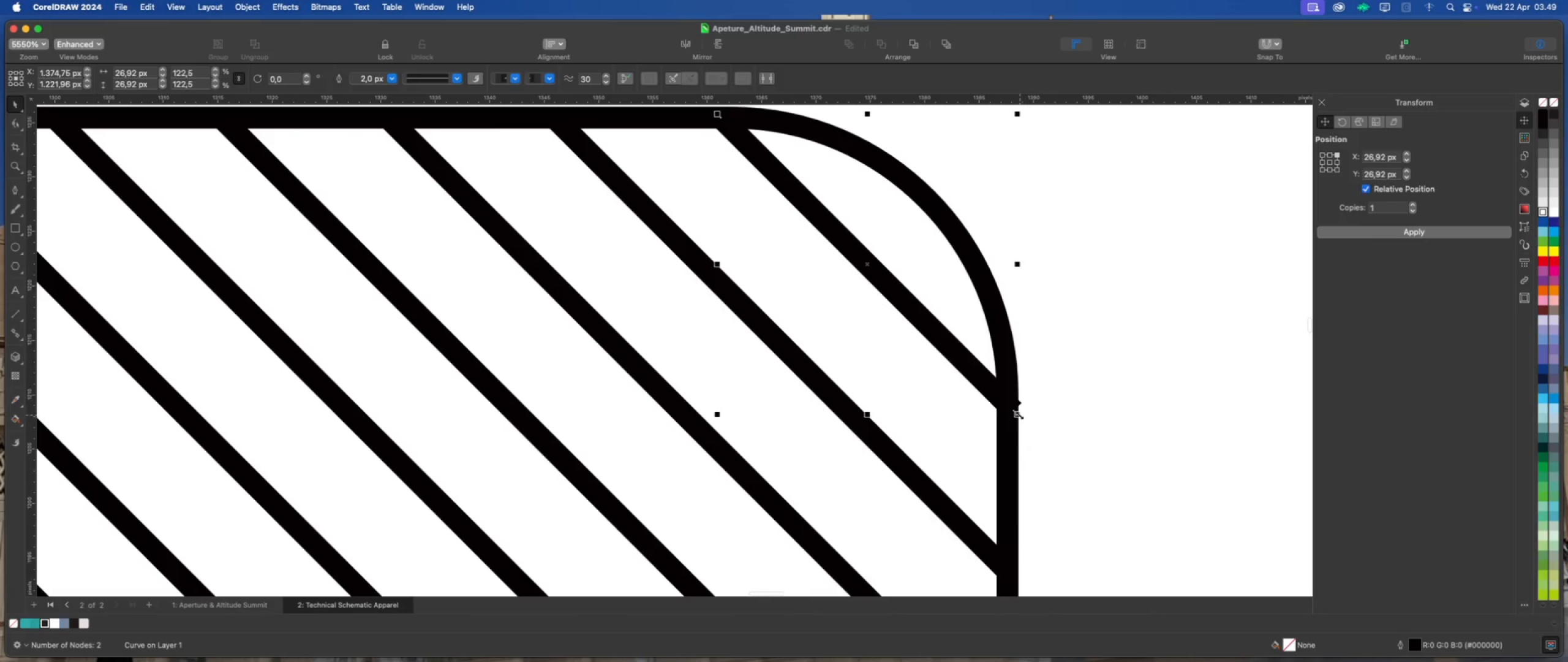 
left_click_drag(start_coordinate=[1019, 414], to_coordinate=[1010, 411])
 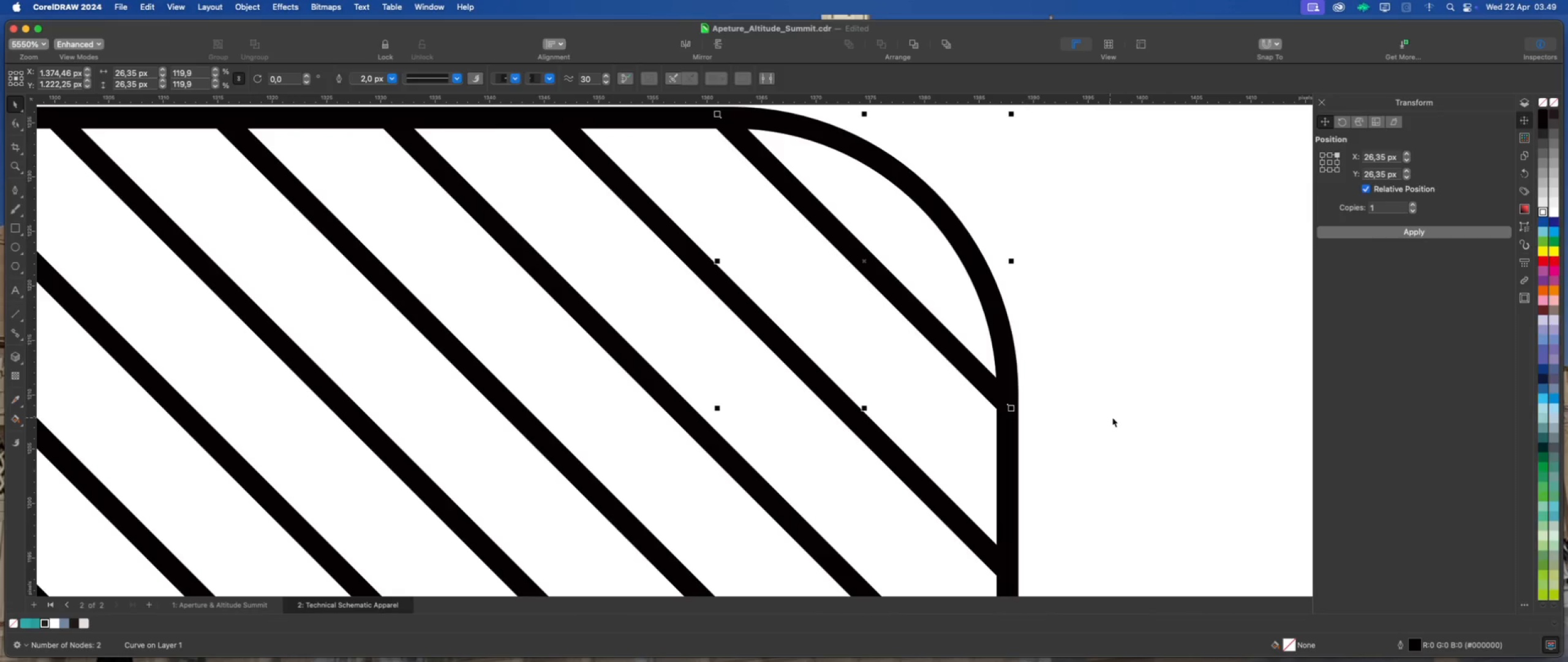 
left_click([1112, 417])
 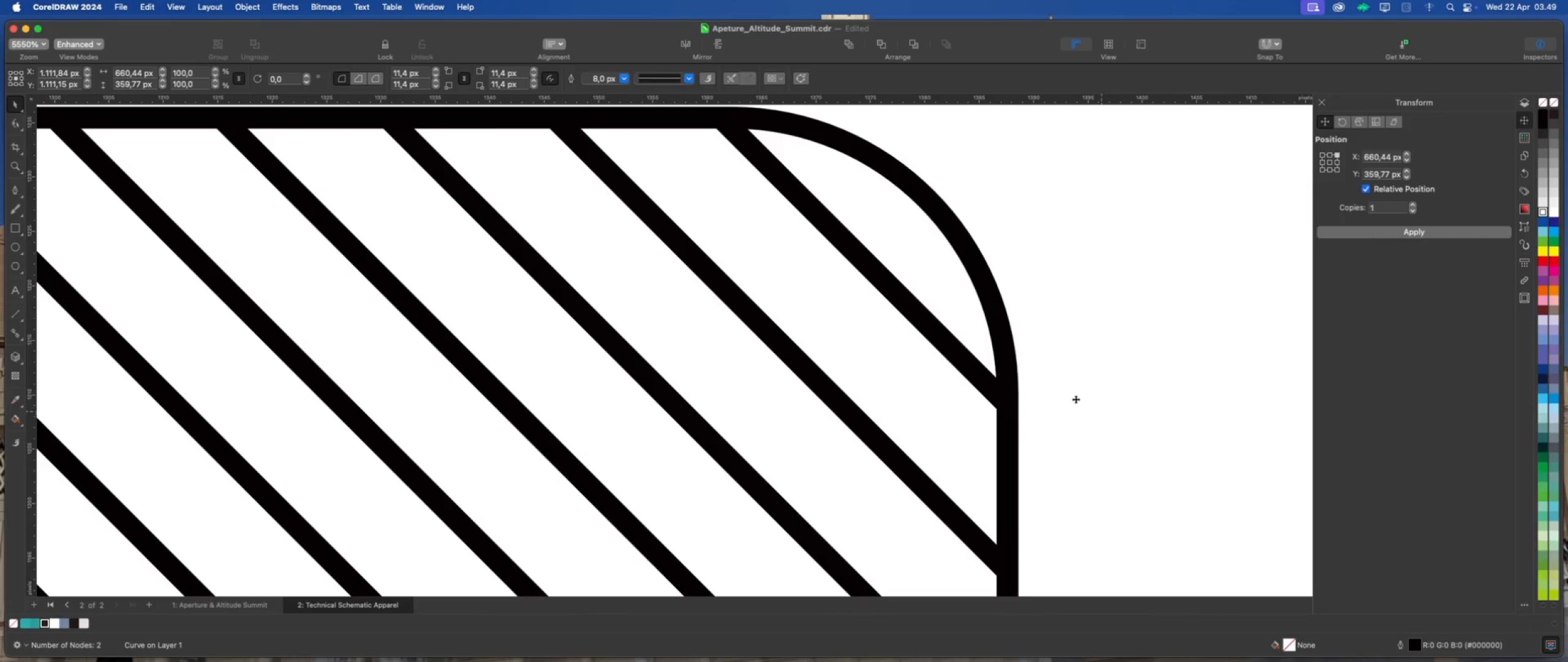 
scroll: coordinate [948, 302], scroll_direction: down, amount: 20.0
 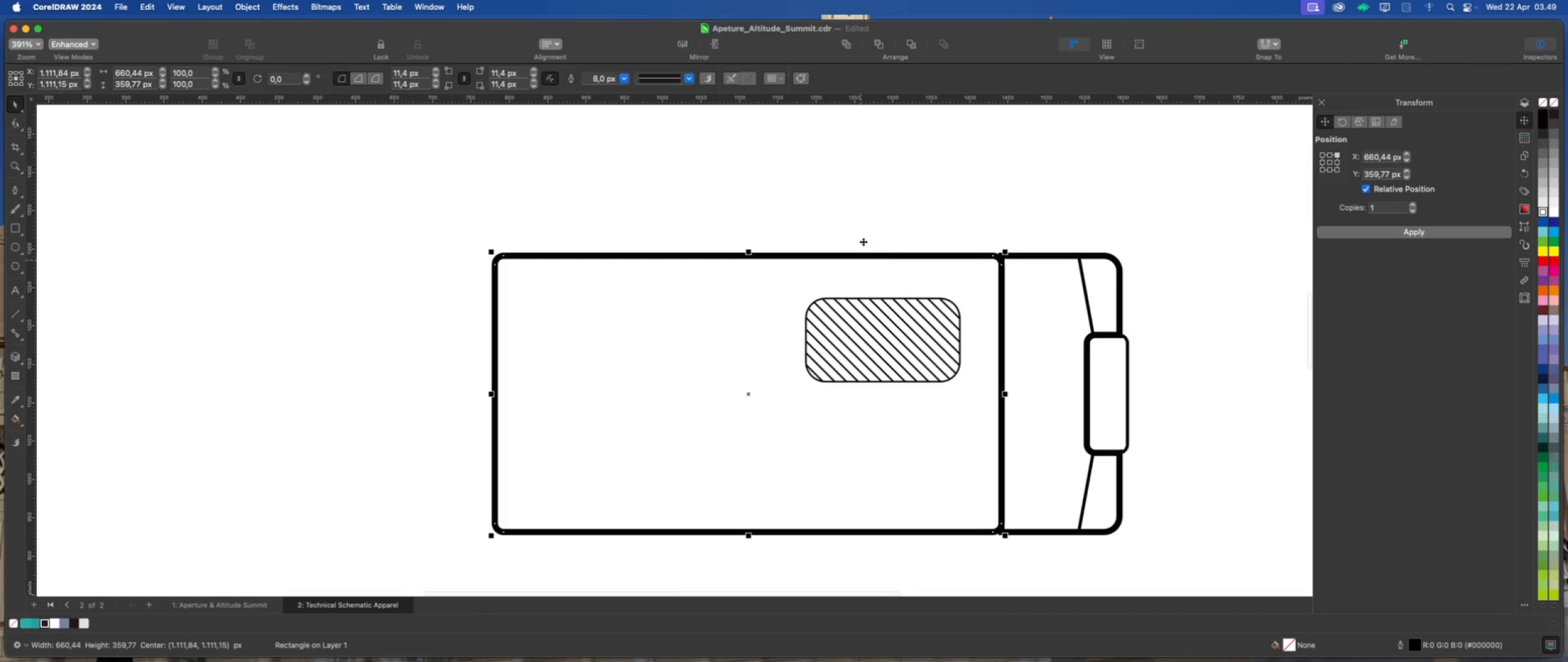 
left_click([864, 210])
 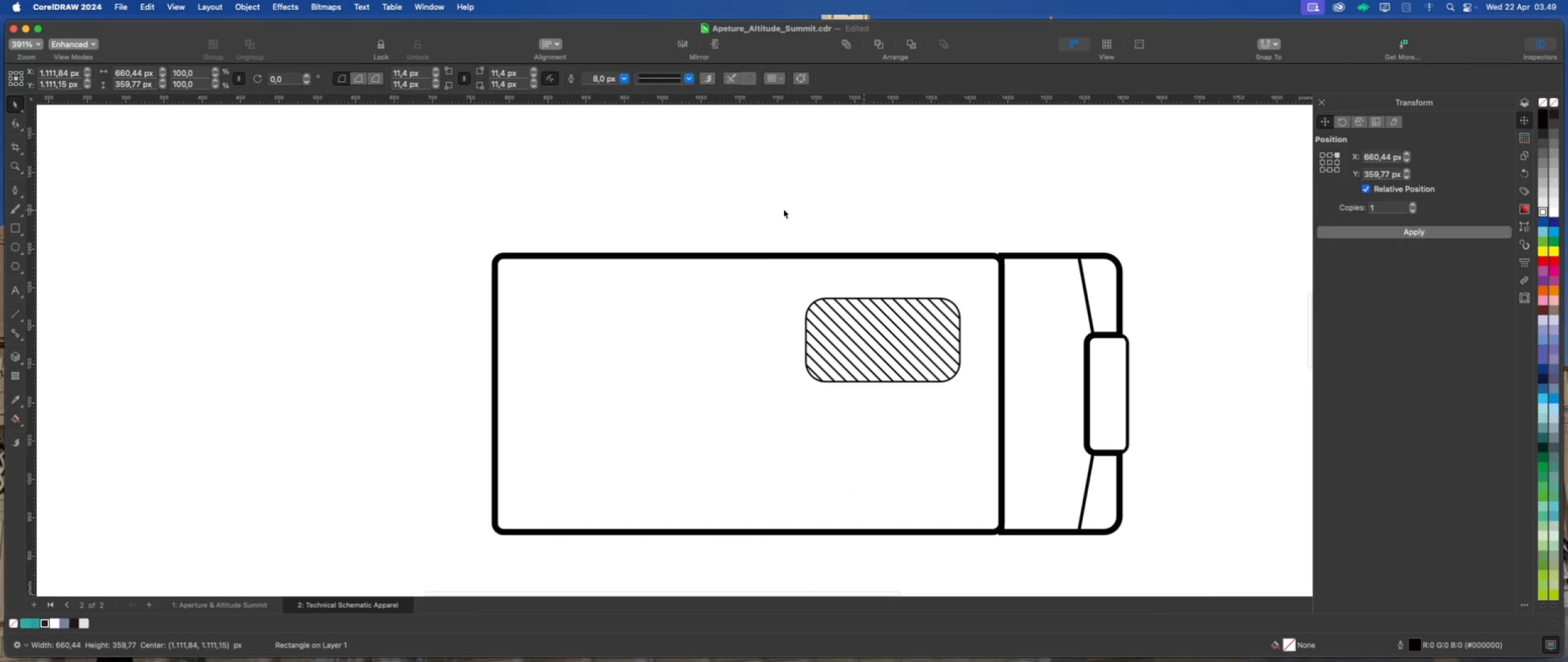 
left_click_drag(start_coordinate=[768, 203], to_coordinate=[978, 409])
 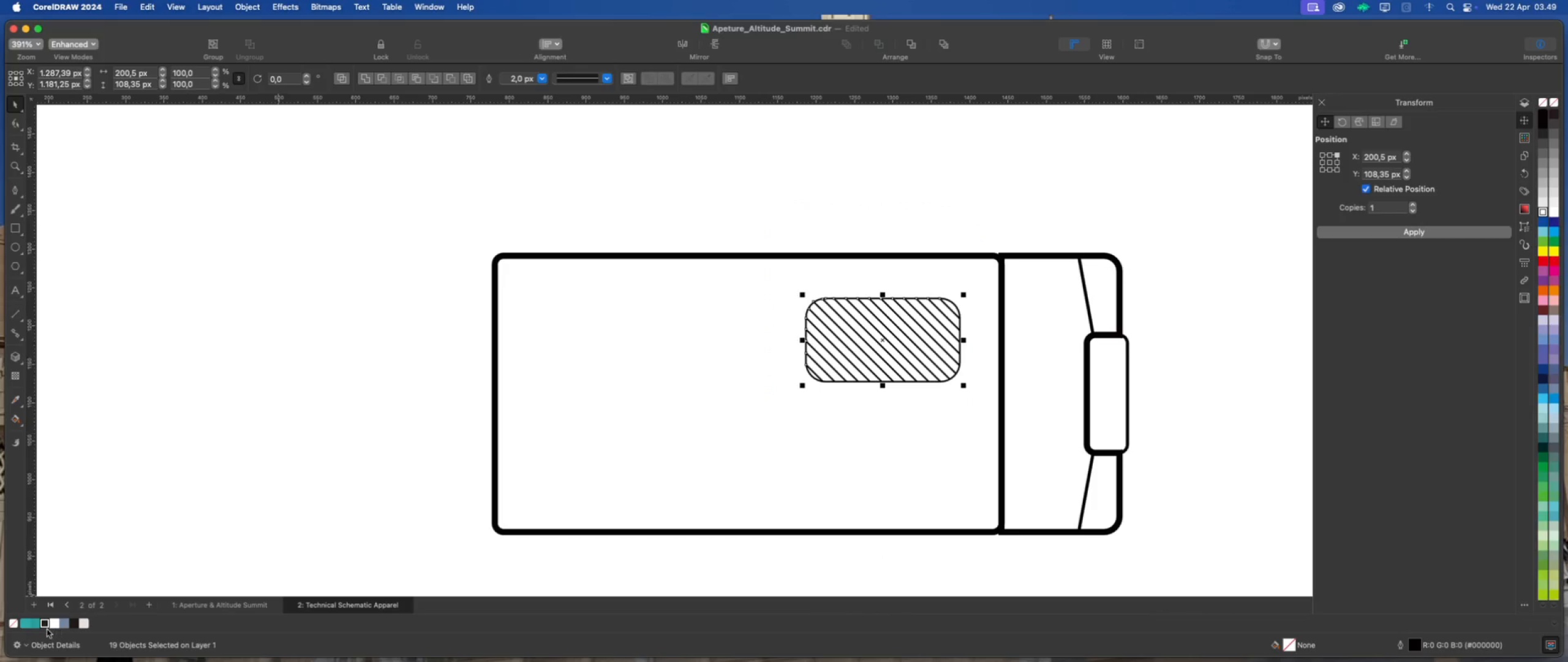 
right_click([43, 626])
 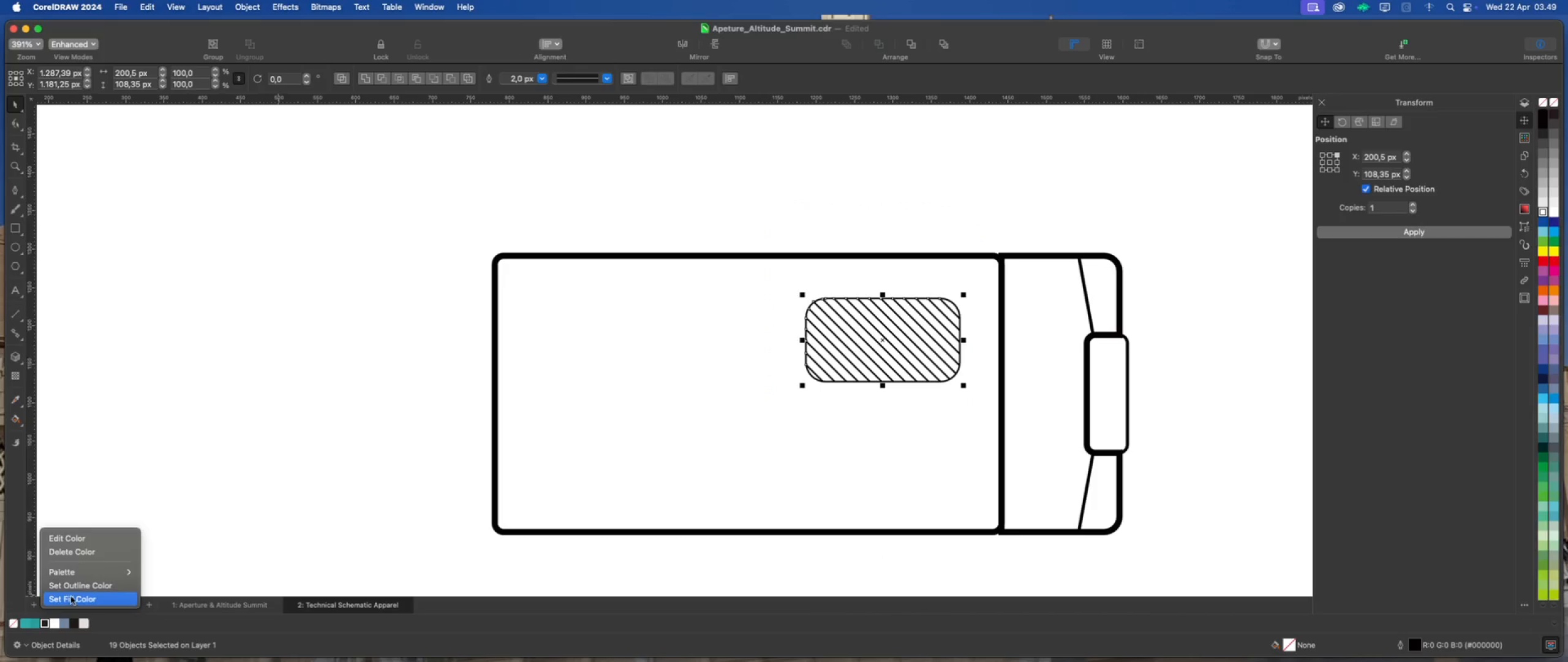 
left_click([75, 588])
 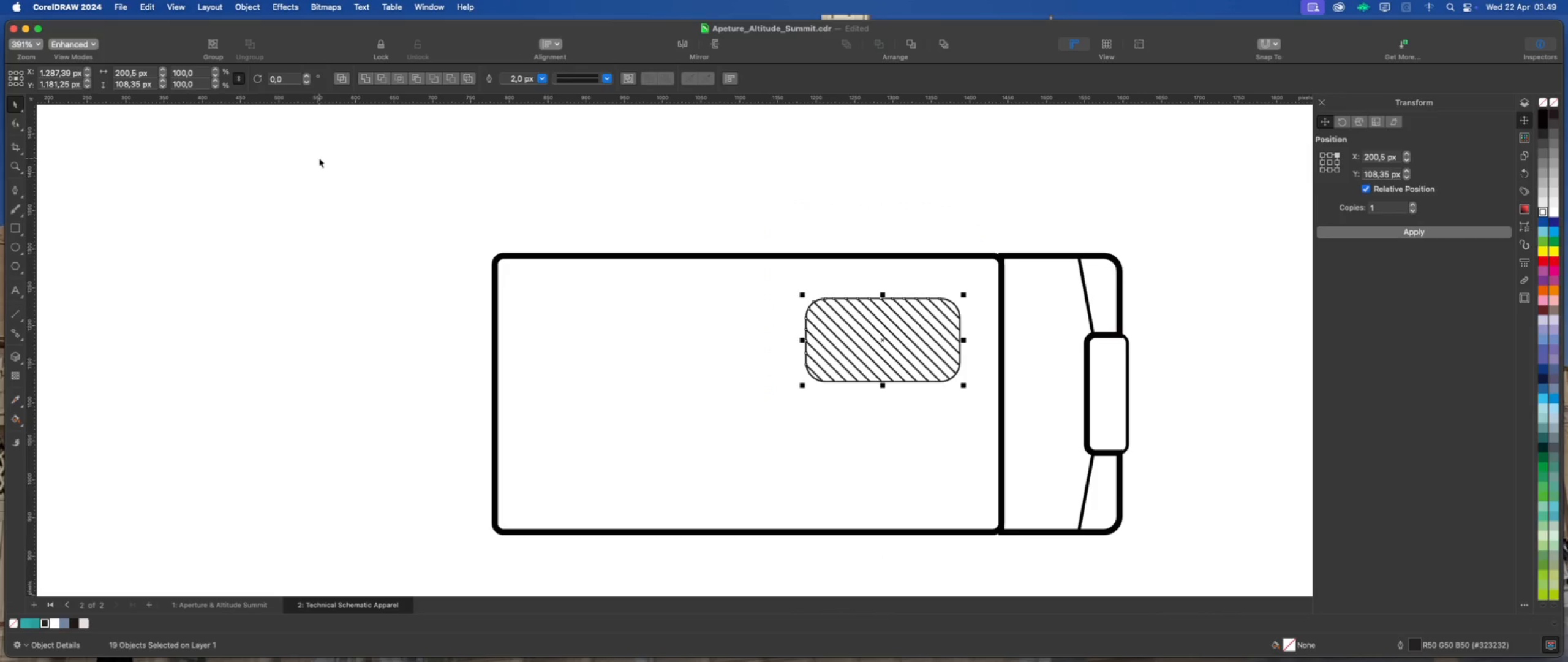 
left_click([319, 158])
 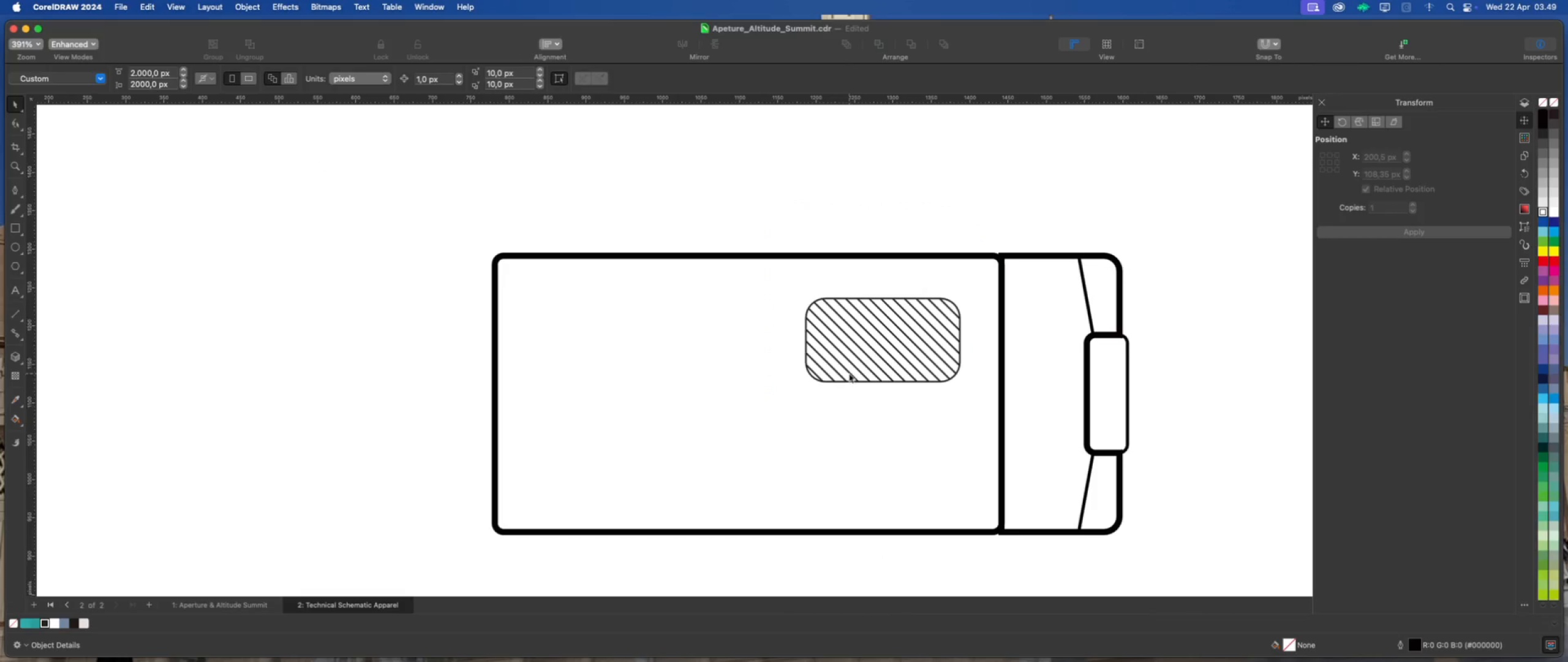 
left_click([853, 371])
 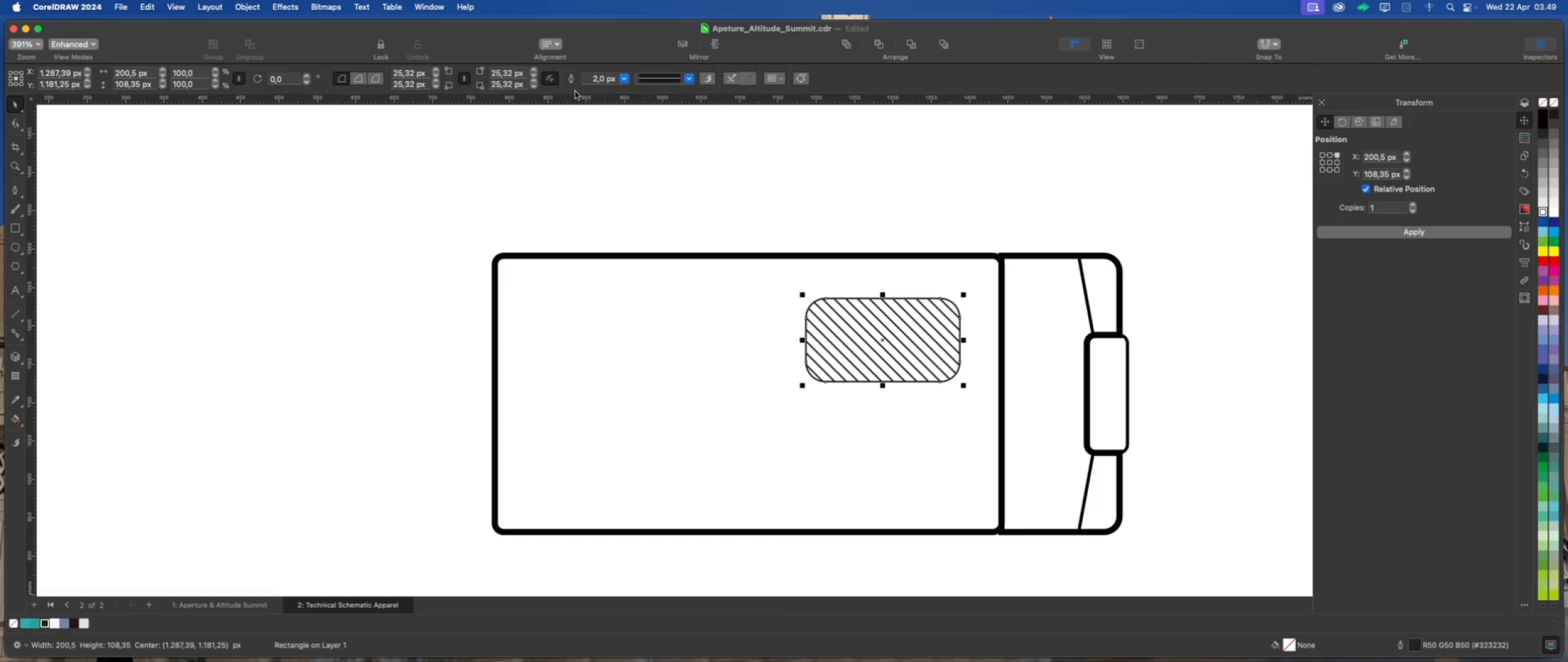 
left_click([627, 80])
 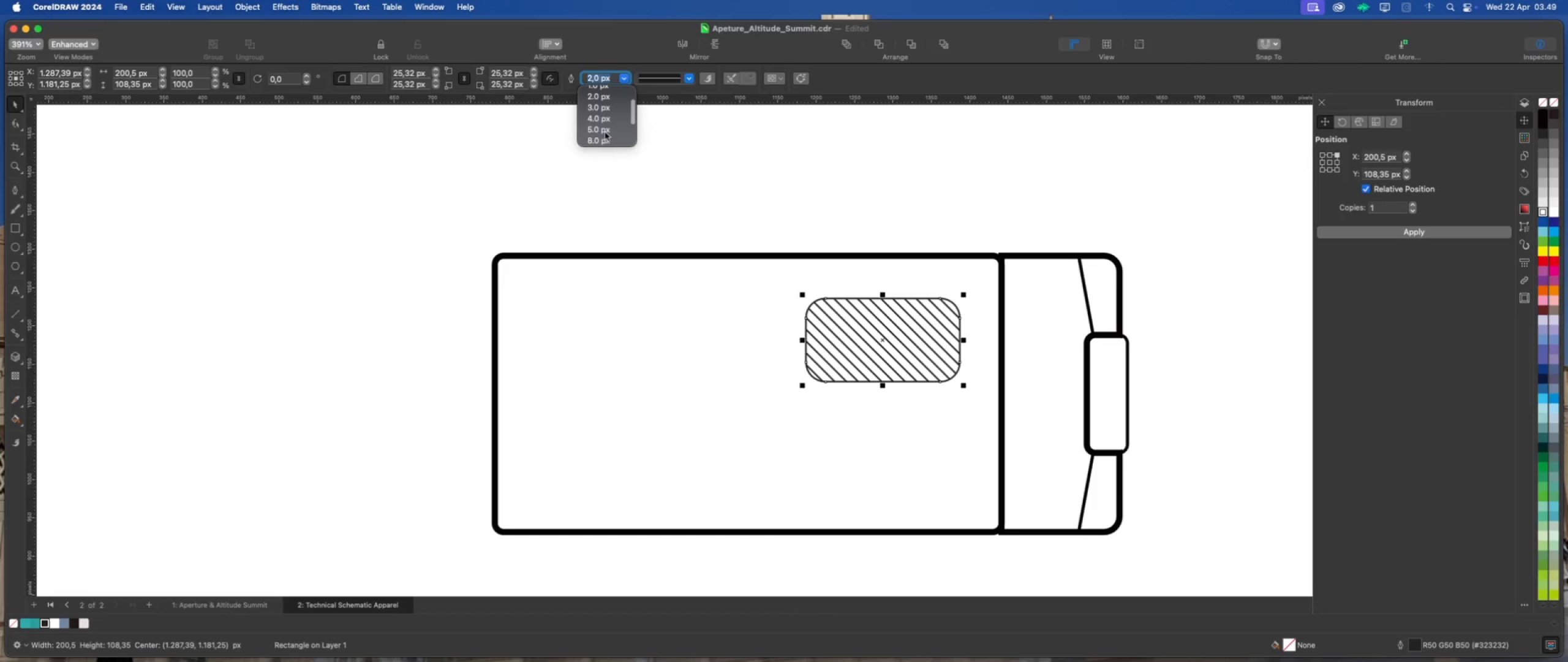 
left_click([603, 122])
 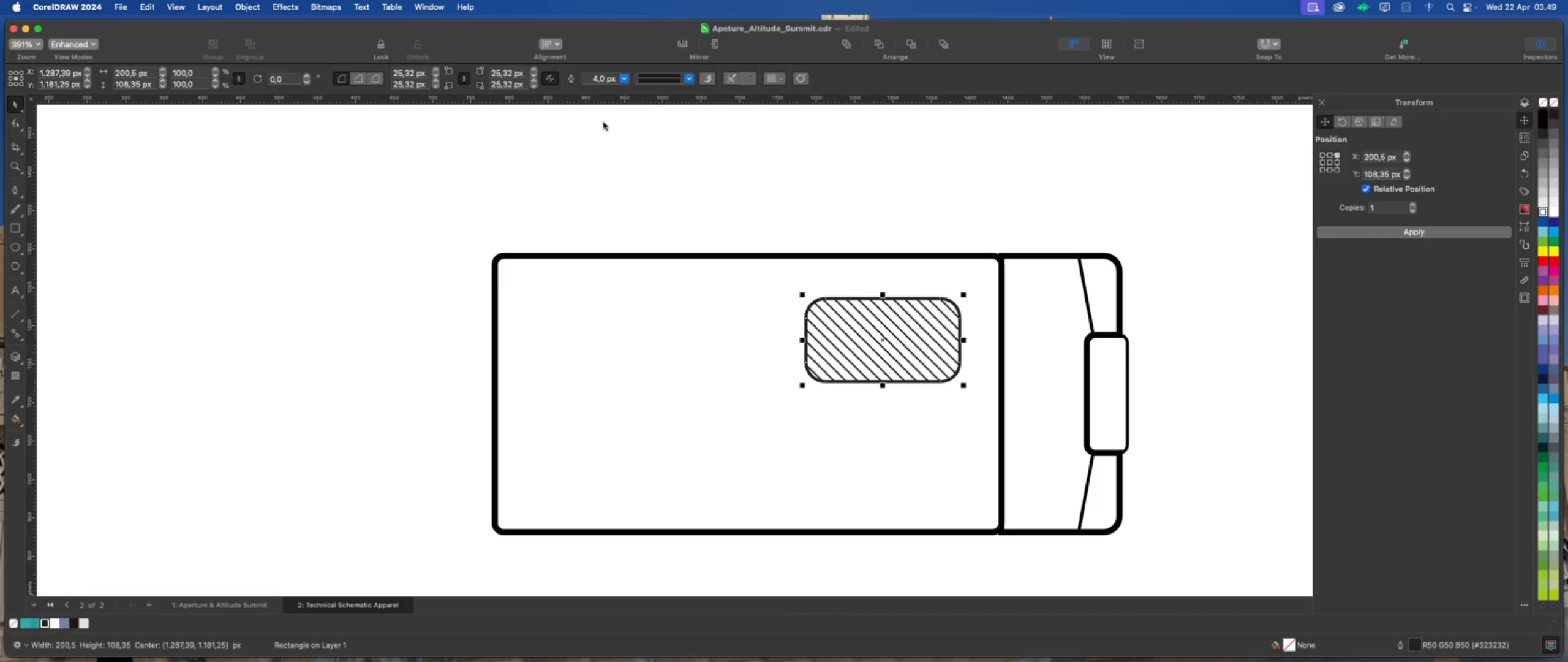 
scroll: coordinate [603, 122], scroll_direction: down, amount: 2.0
 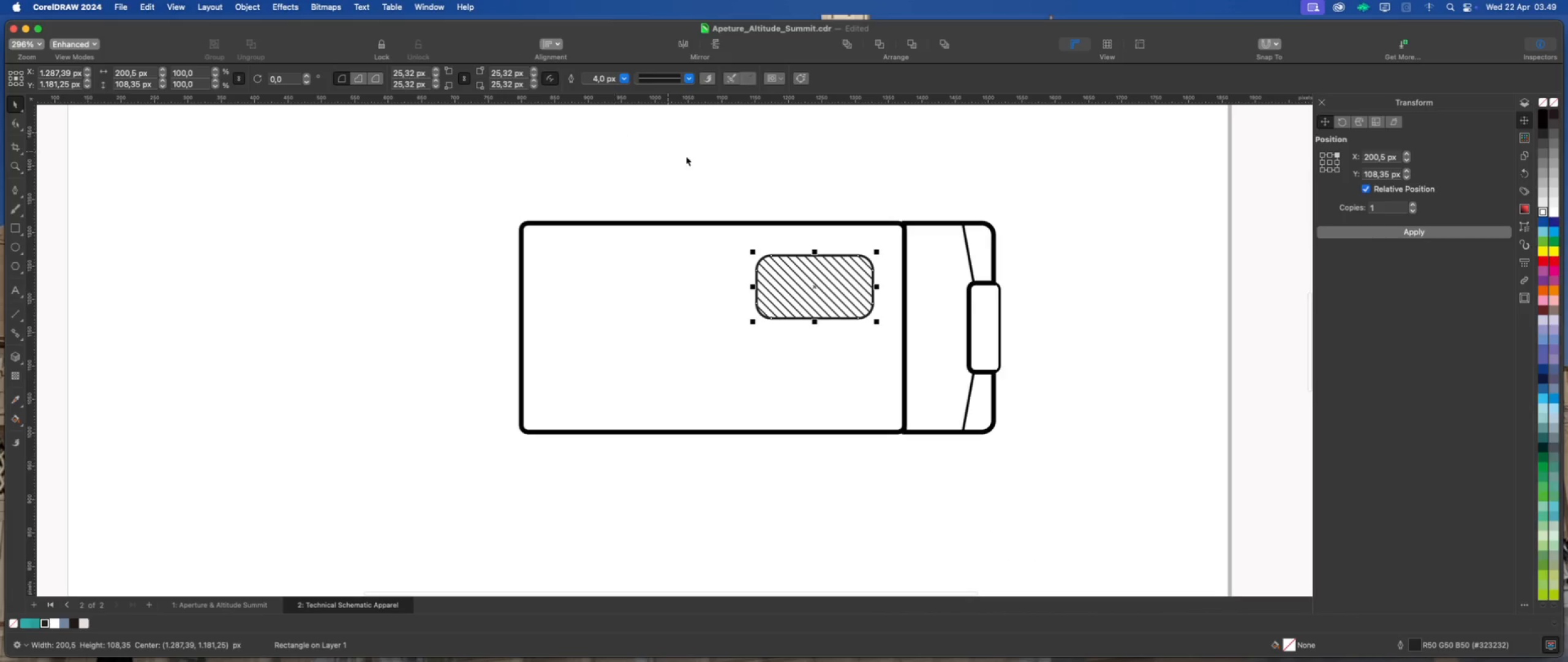 
left_click([686, 156])
 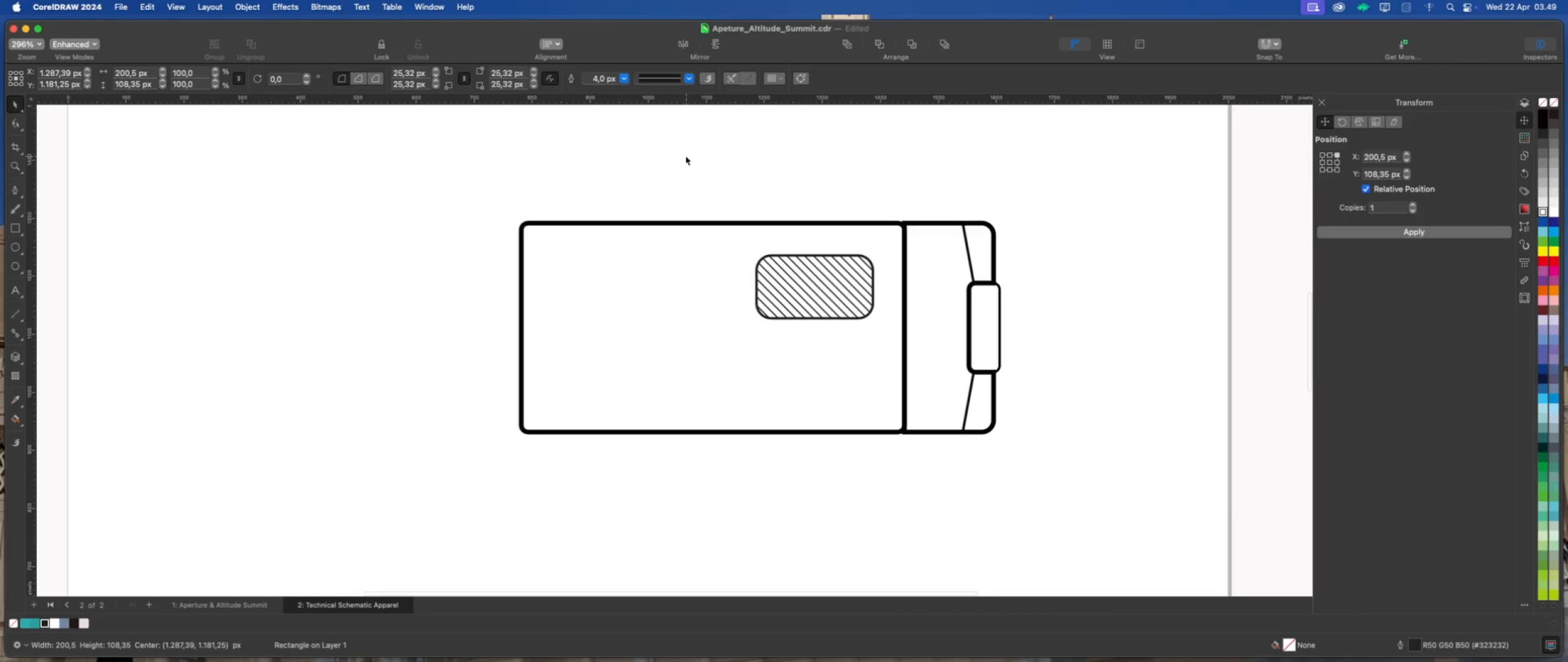 
left_click_drag(start_coordinate=[685, 156], to_coordinate=[886, 354])
 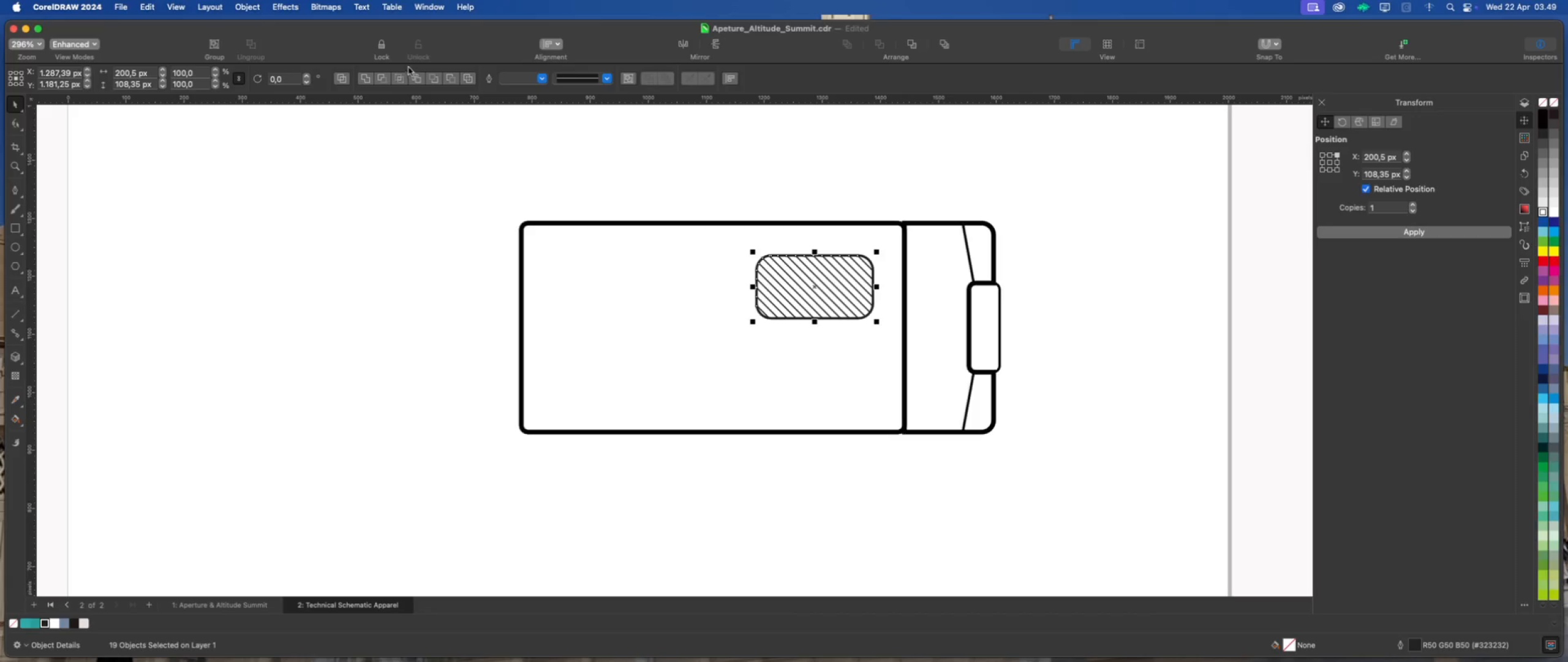 
left_click([249, 9])
 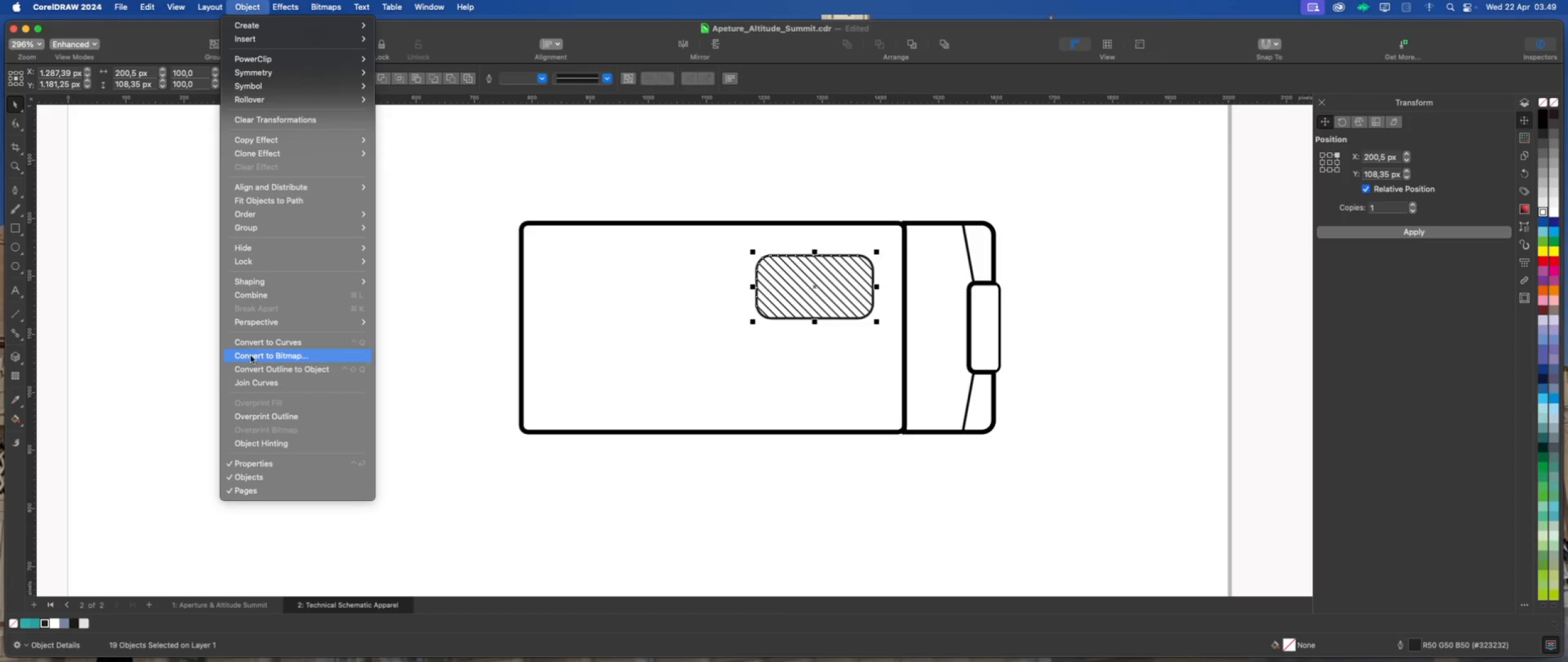 
left_click([254, 363])
 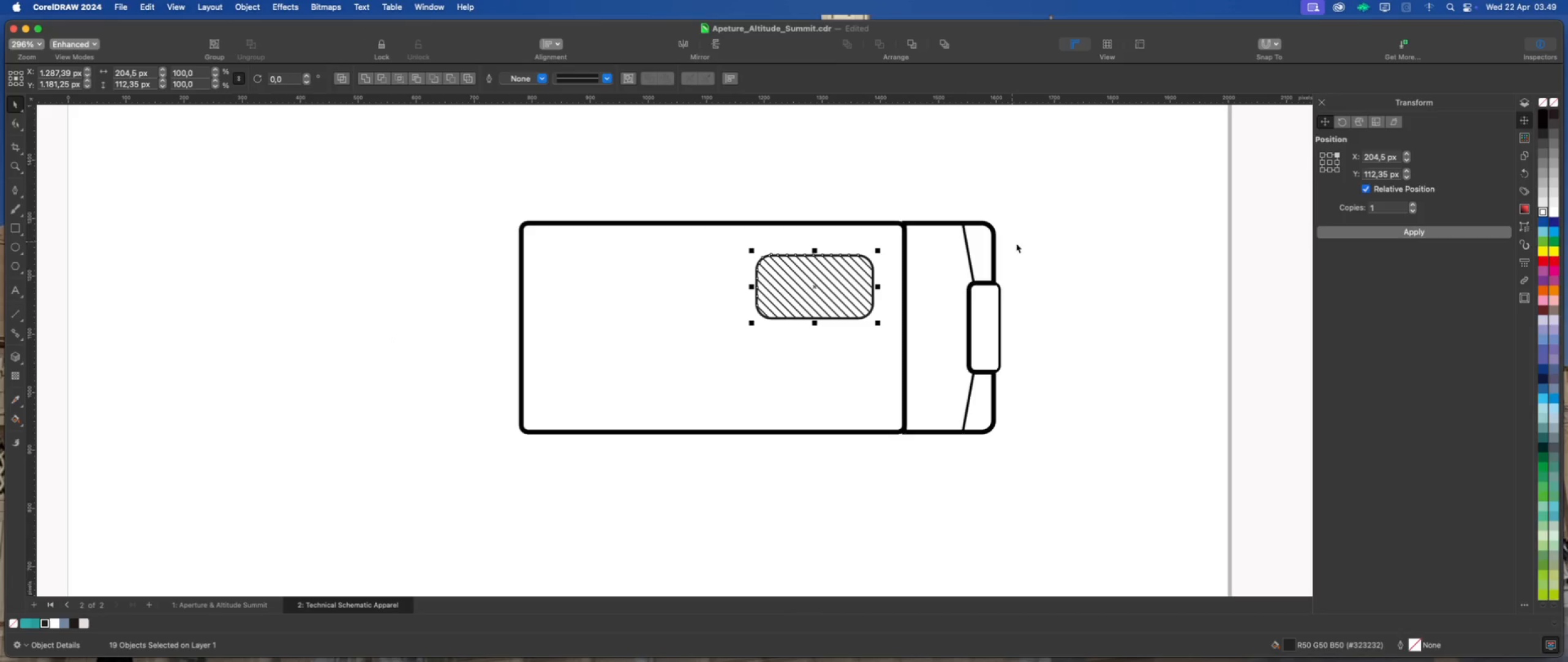 
scroll: coordinate [1040, 249], scroll_direction: up, amount: 2.0
 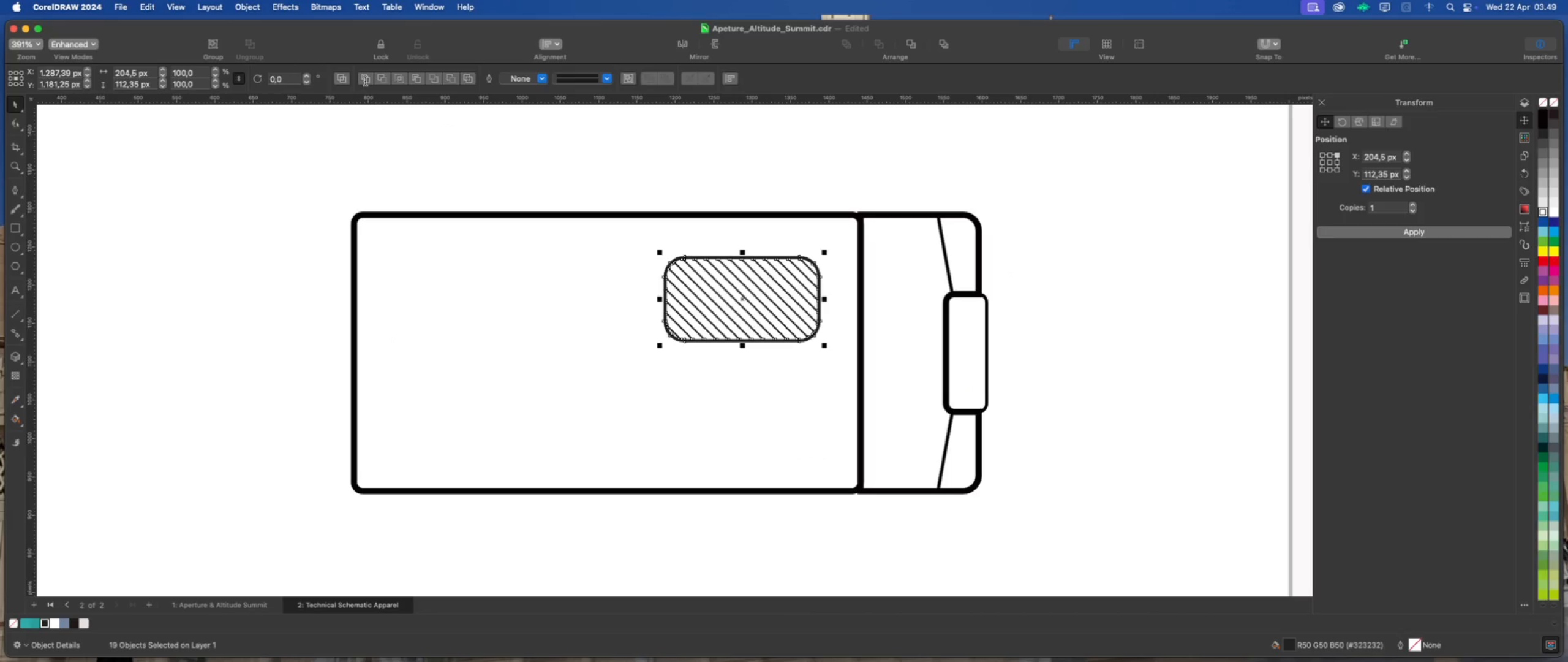 
scroll: coordinate [665, 164], scroll_direction: down, amount: 2.0
 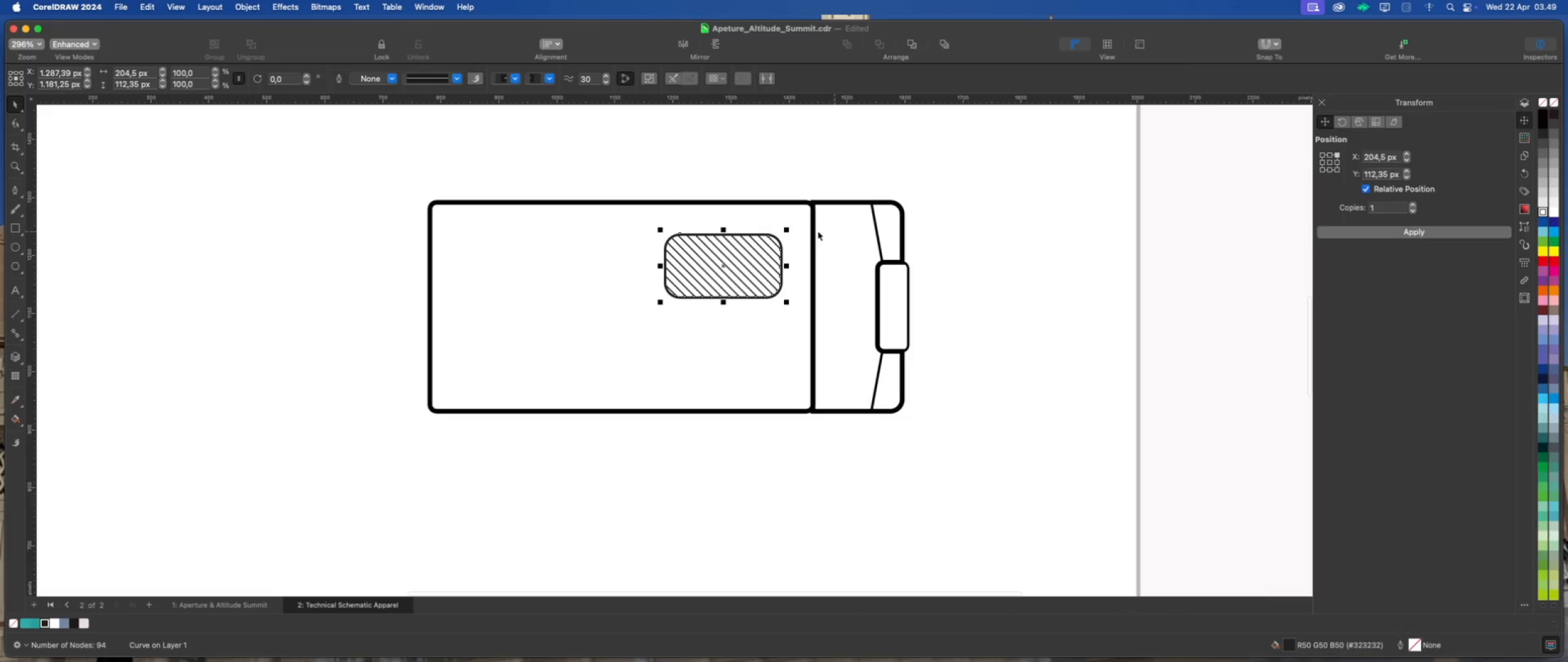 
scroll: coordinate [644, 201], scroll_direction: up, amount: 2.0
 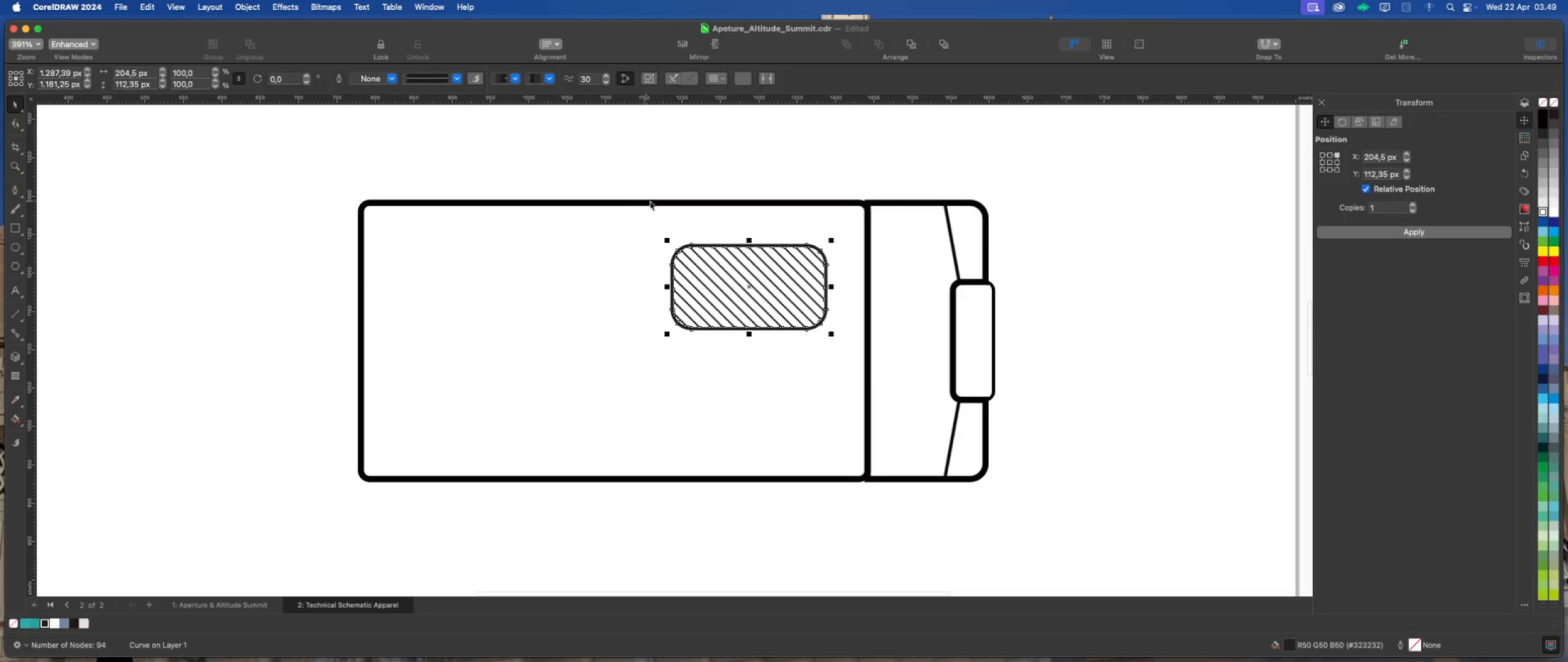 
key(Meta+D)
 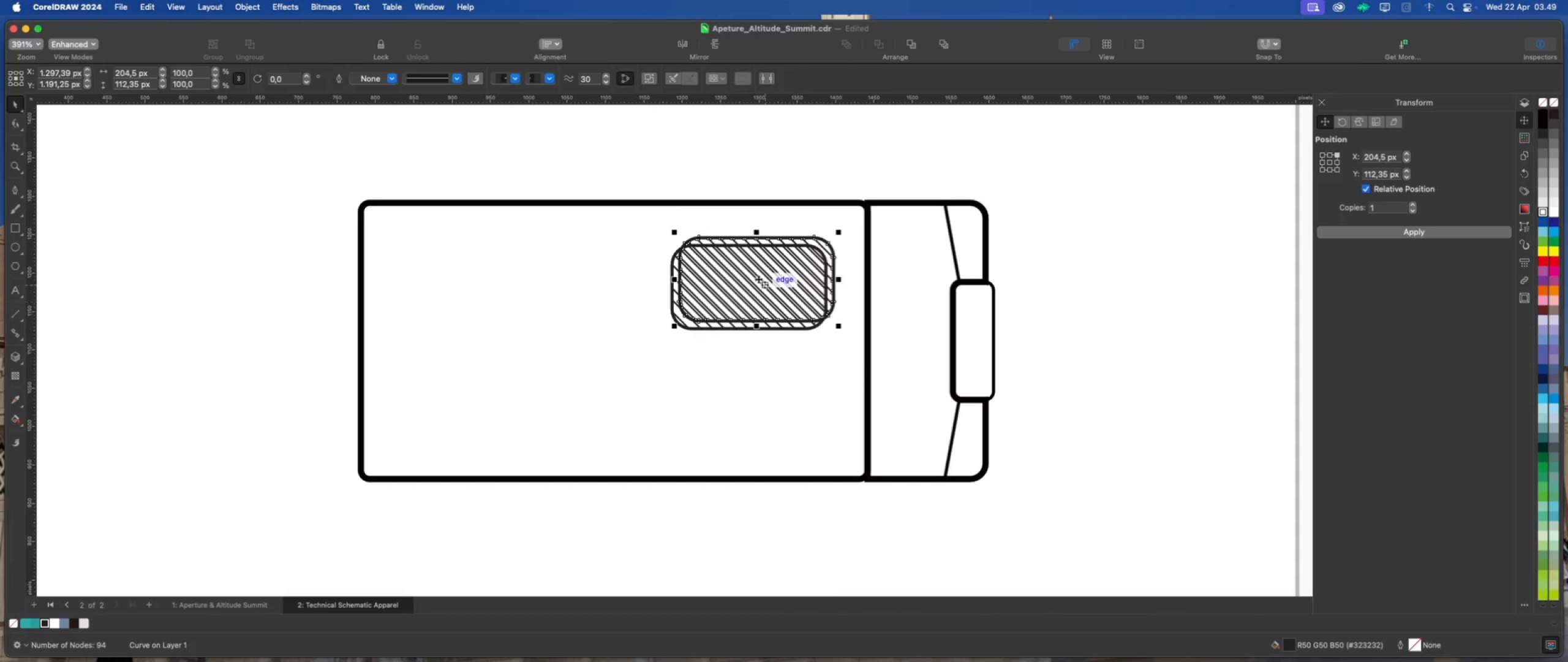 
left_click_drag(start_coordinate=[758, 278], to_coordinate=[546, 286])
 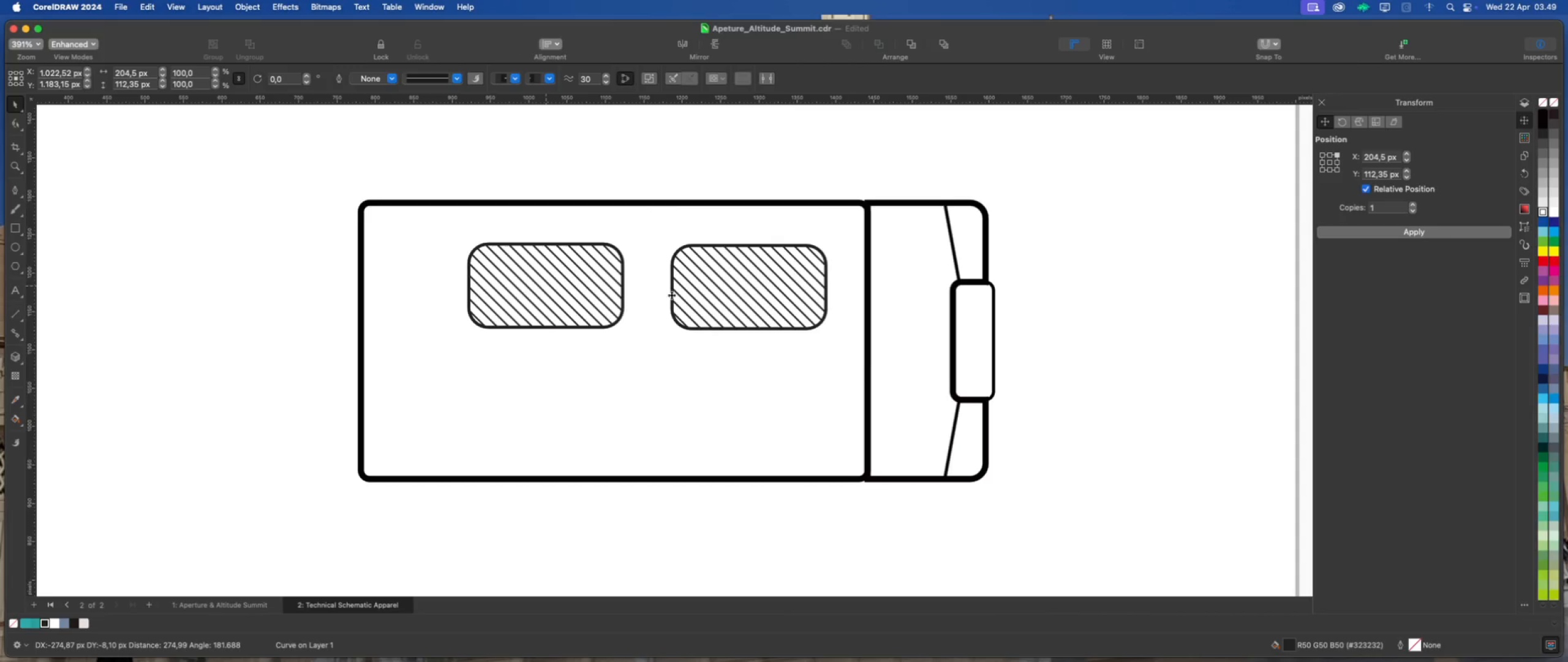 
hold_key(key=ShiftLeft, duration=0.75)
left_click([739, 292])
 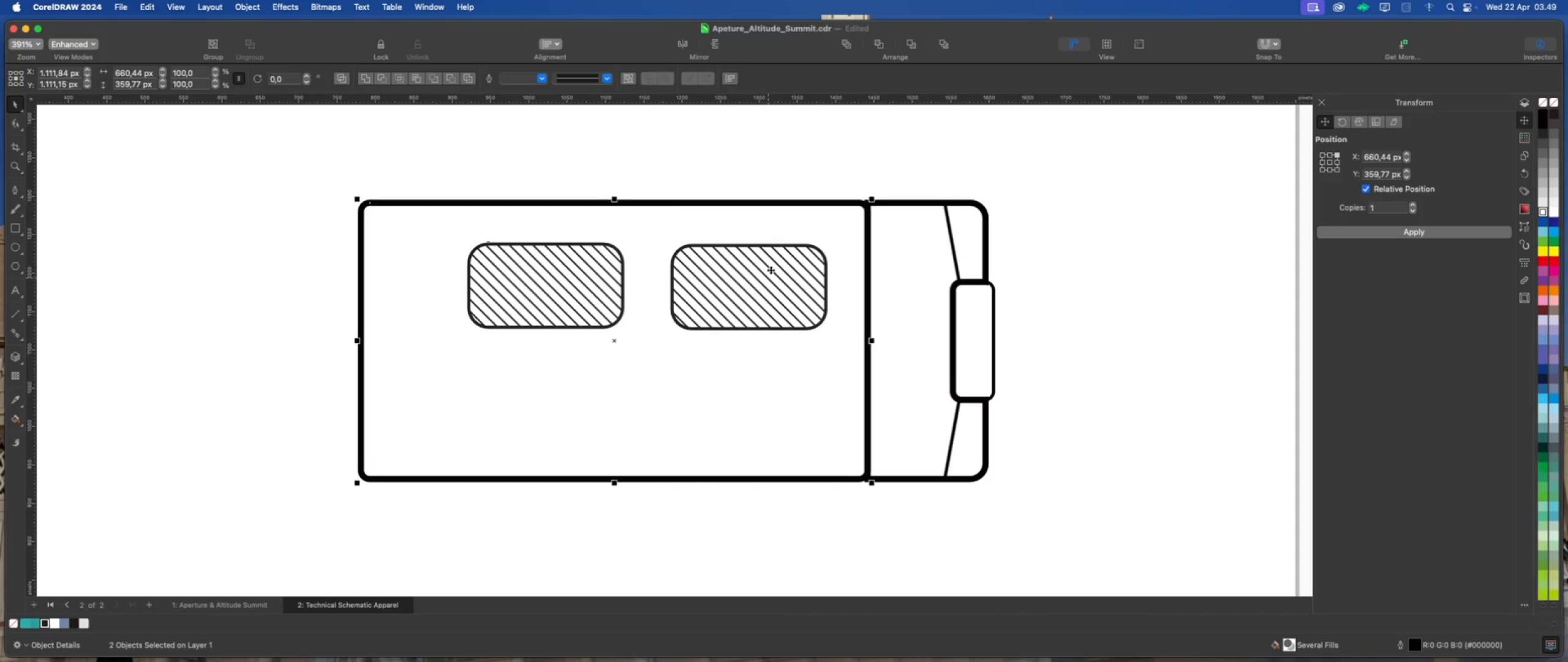 
left_click([757, 159])
 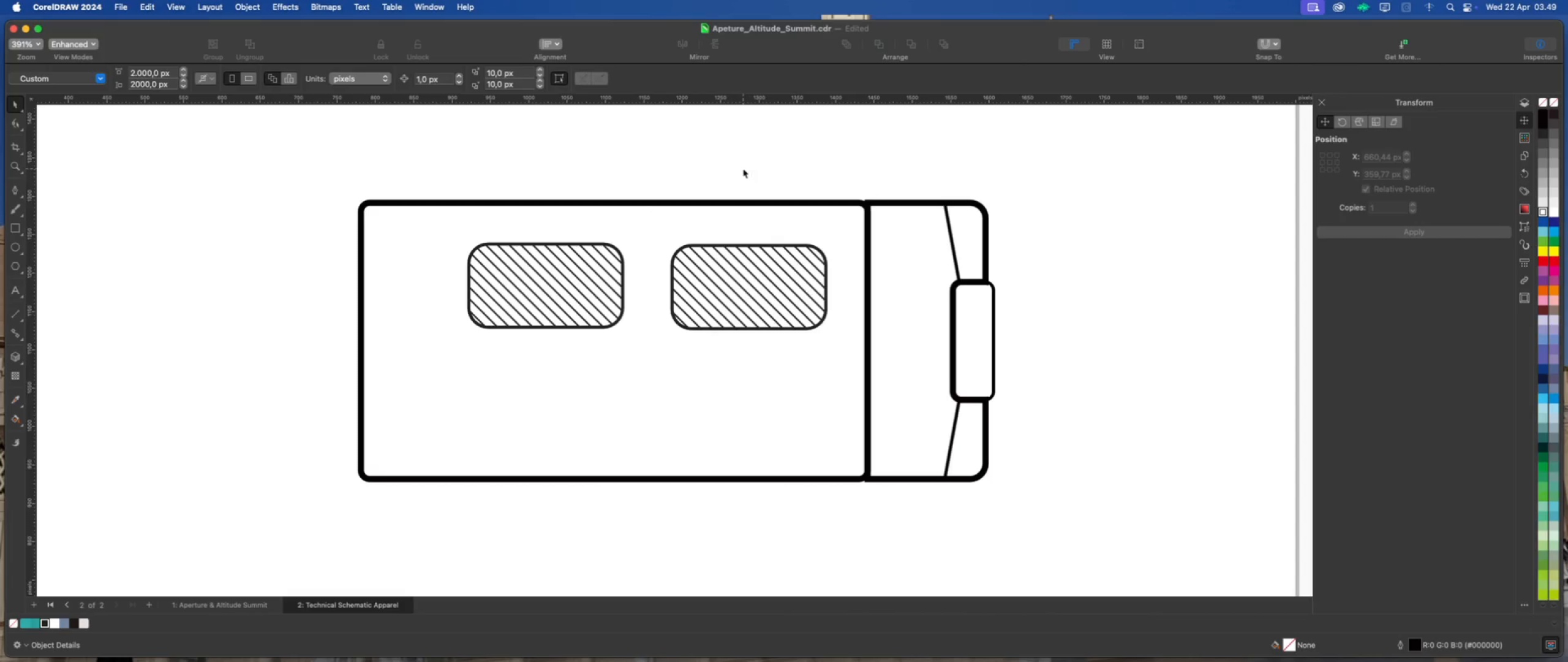 
scroll: coordinate [641, 184], scroll_direction: down, amount: 1.0
 